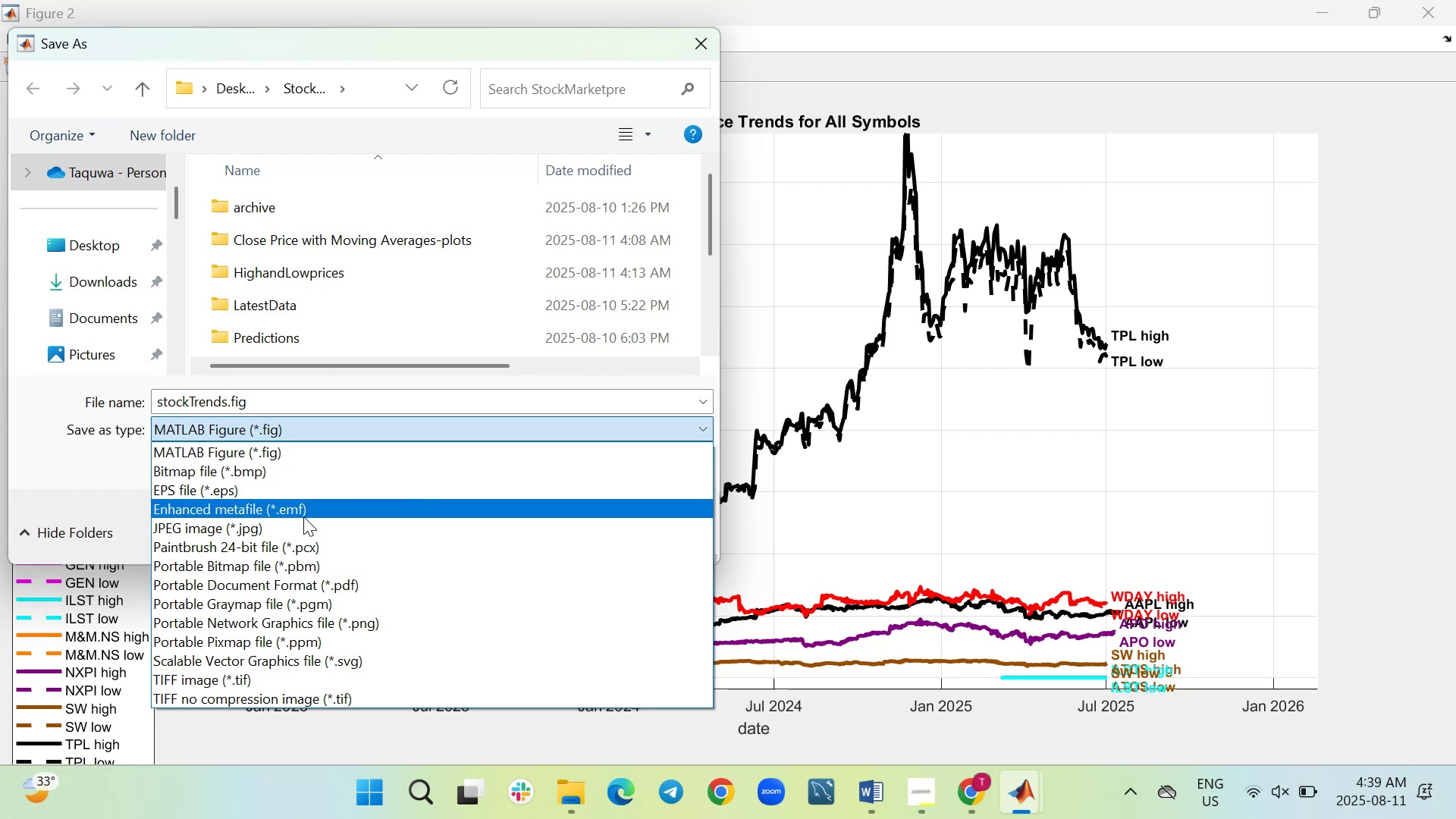 
left_click([303, 526])
 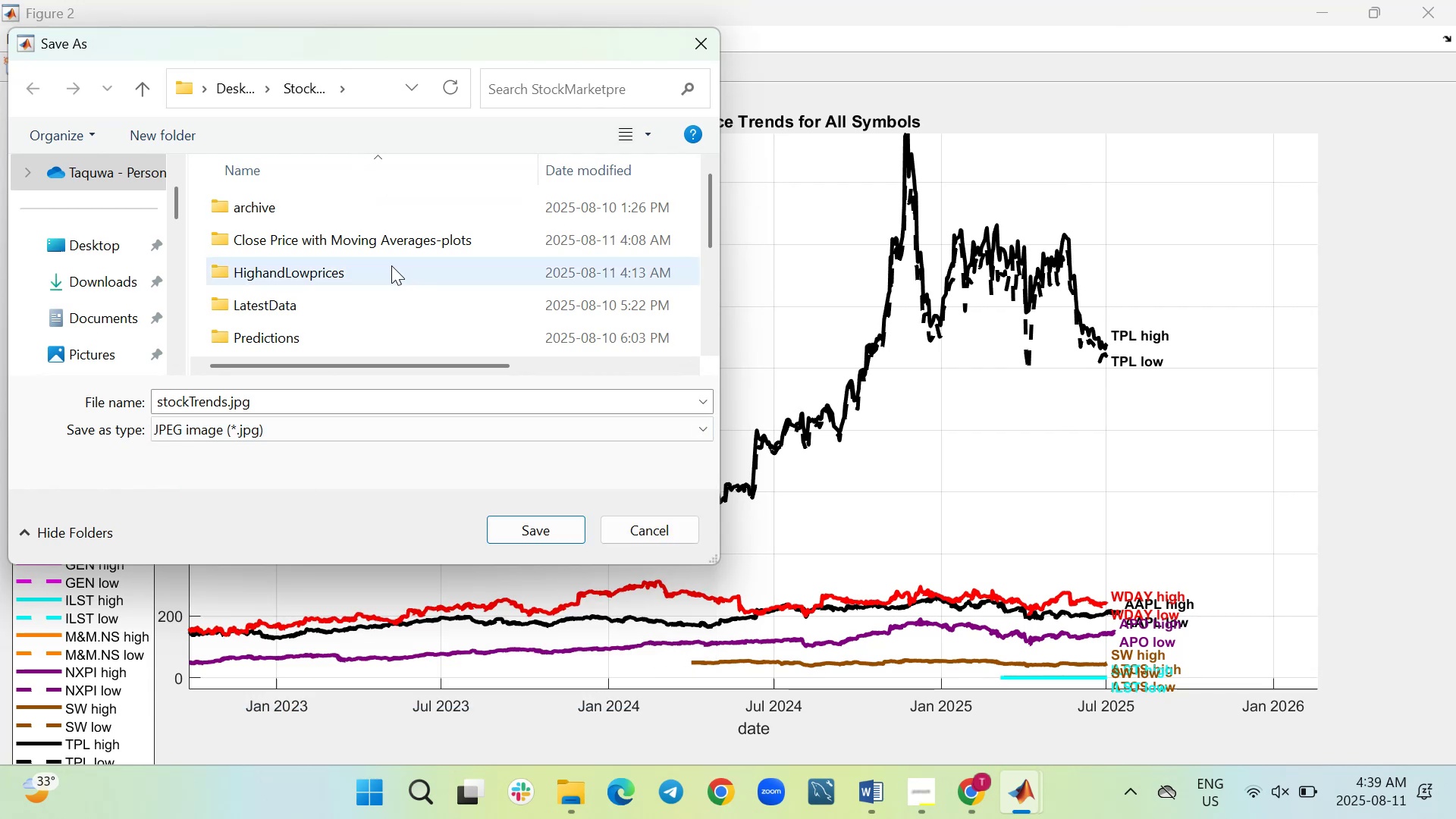 
scroll: coordinate [391, 265], scroll_direction: down, amount: 5.0
 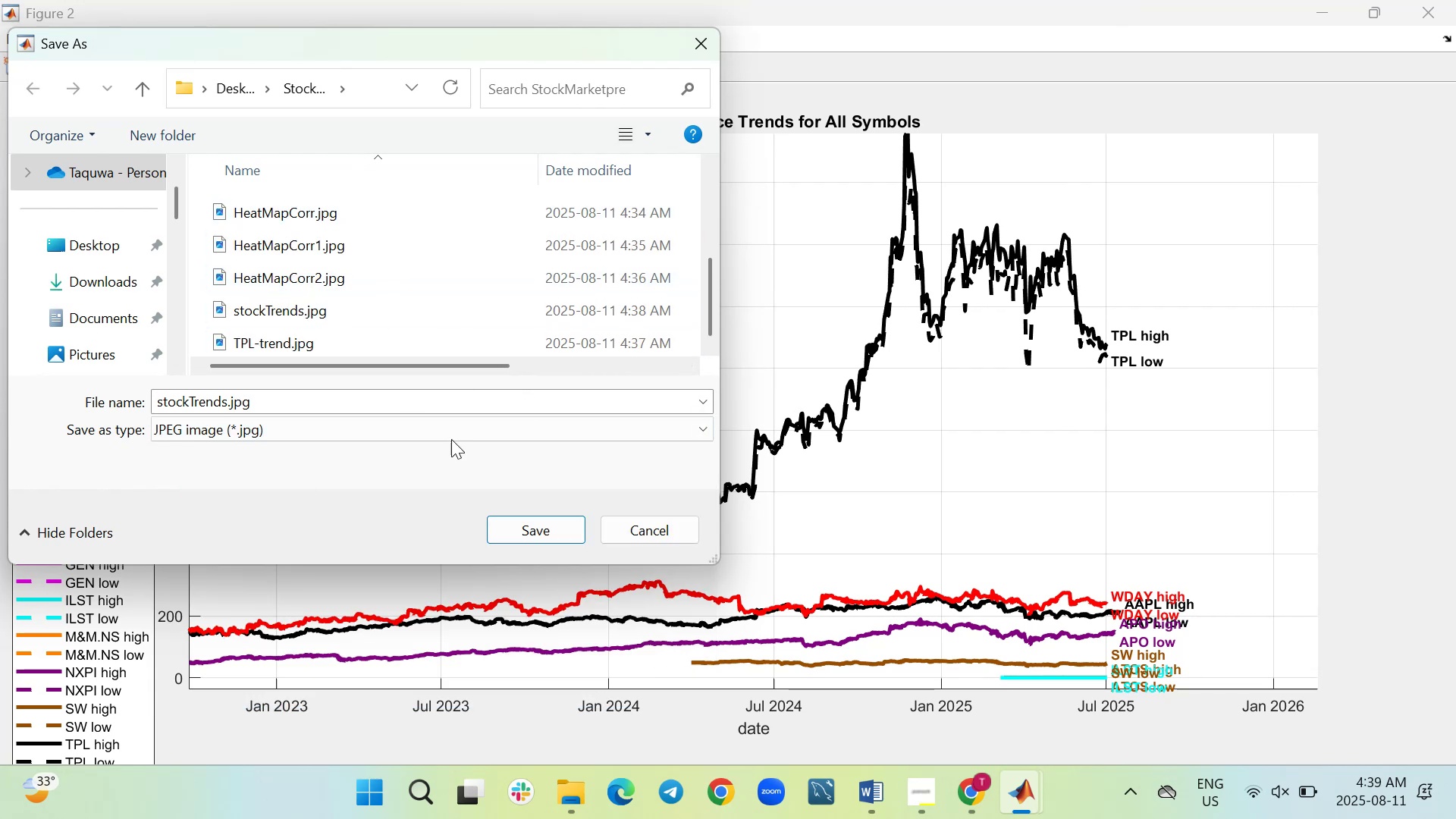 
left_click([648, 529])
 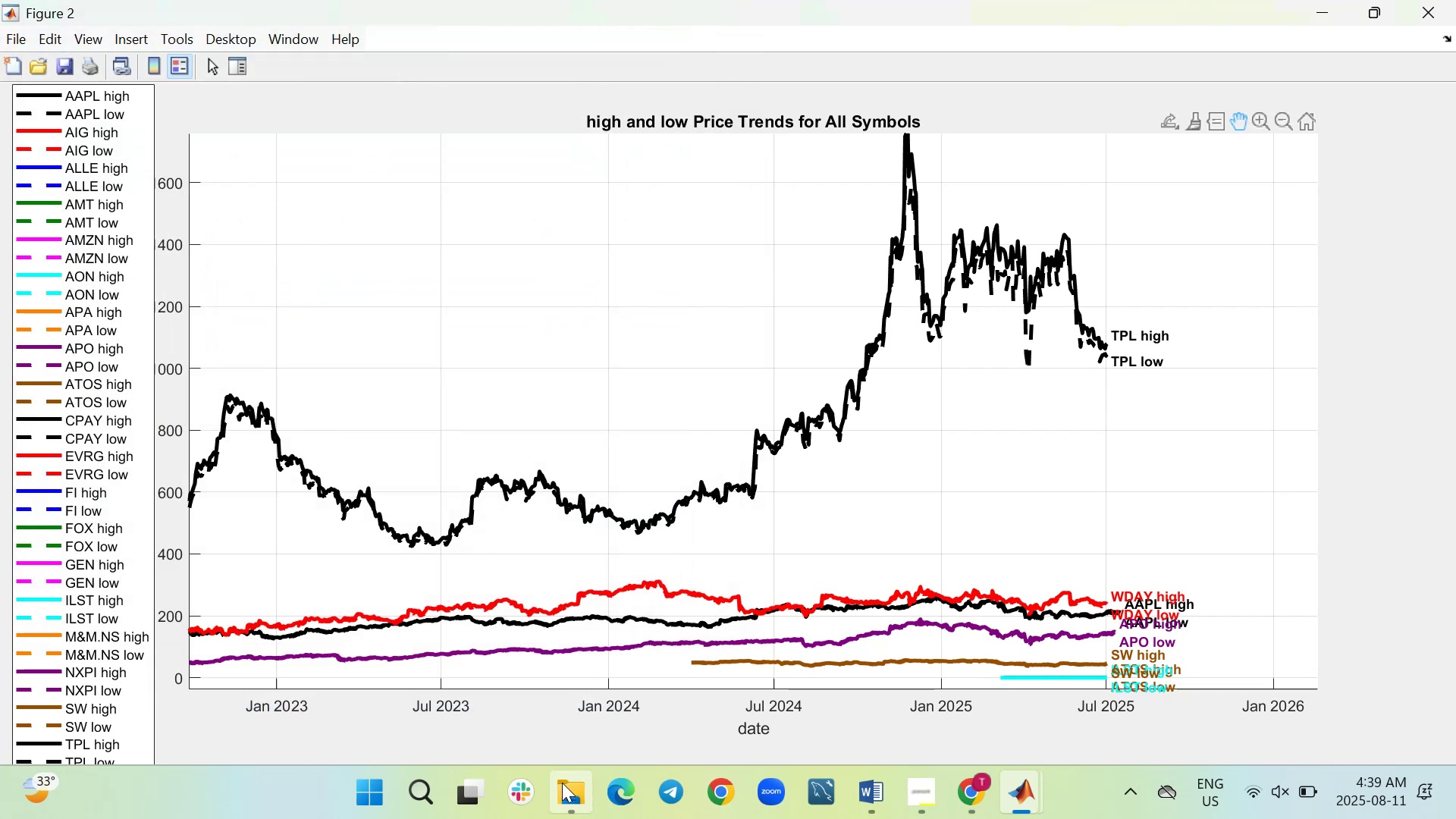 
left_click([562, 799])
 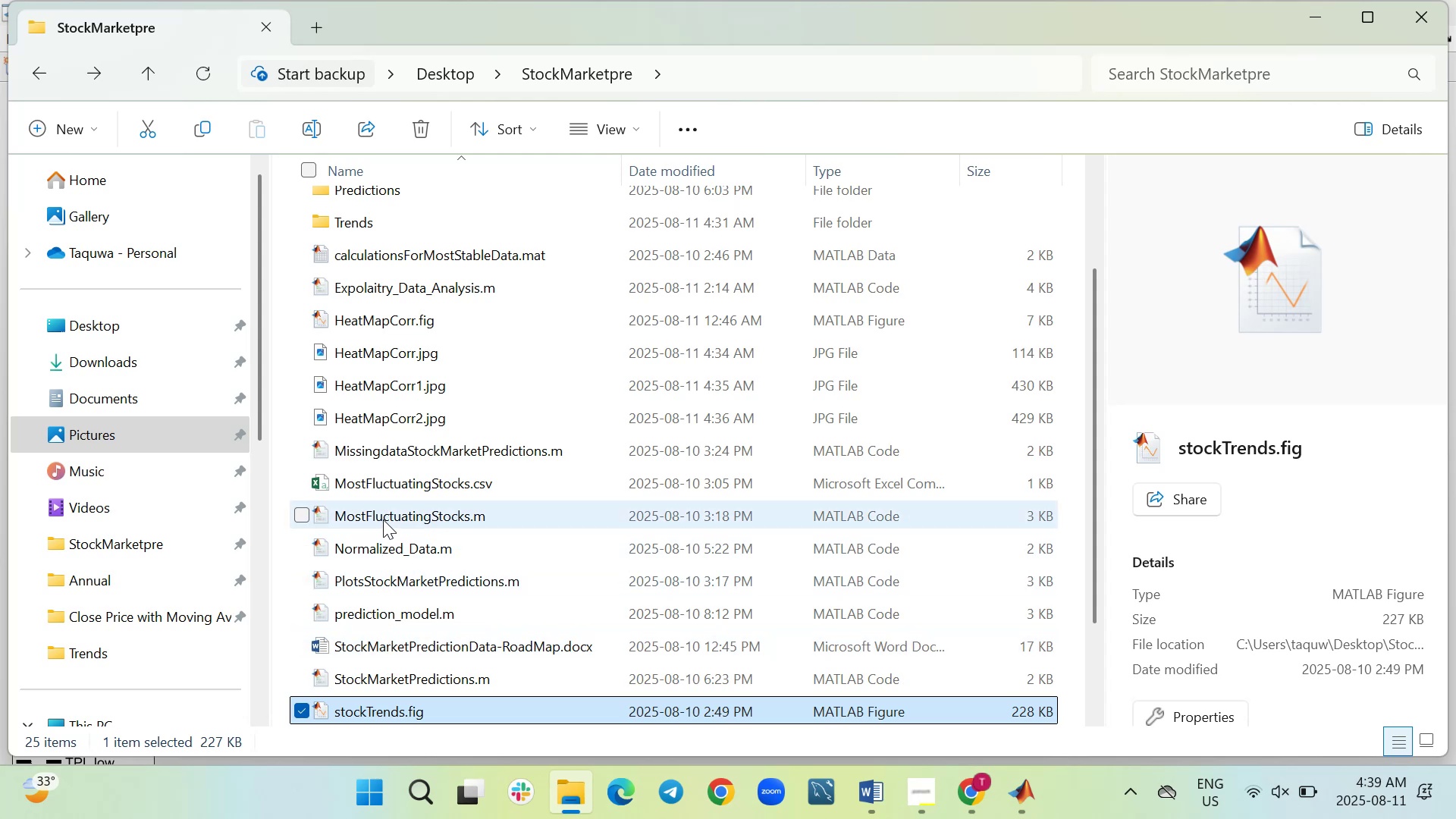 
wait(5.25)
 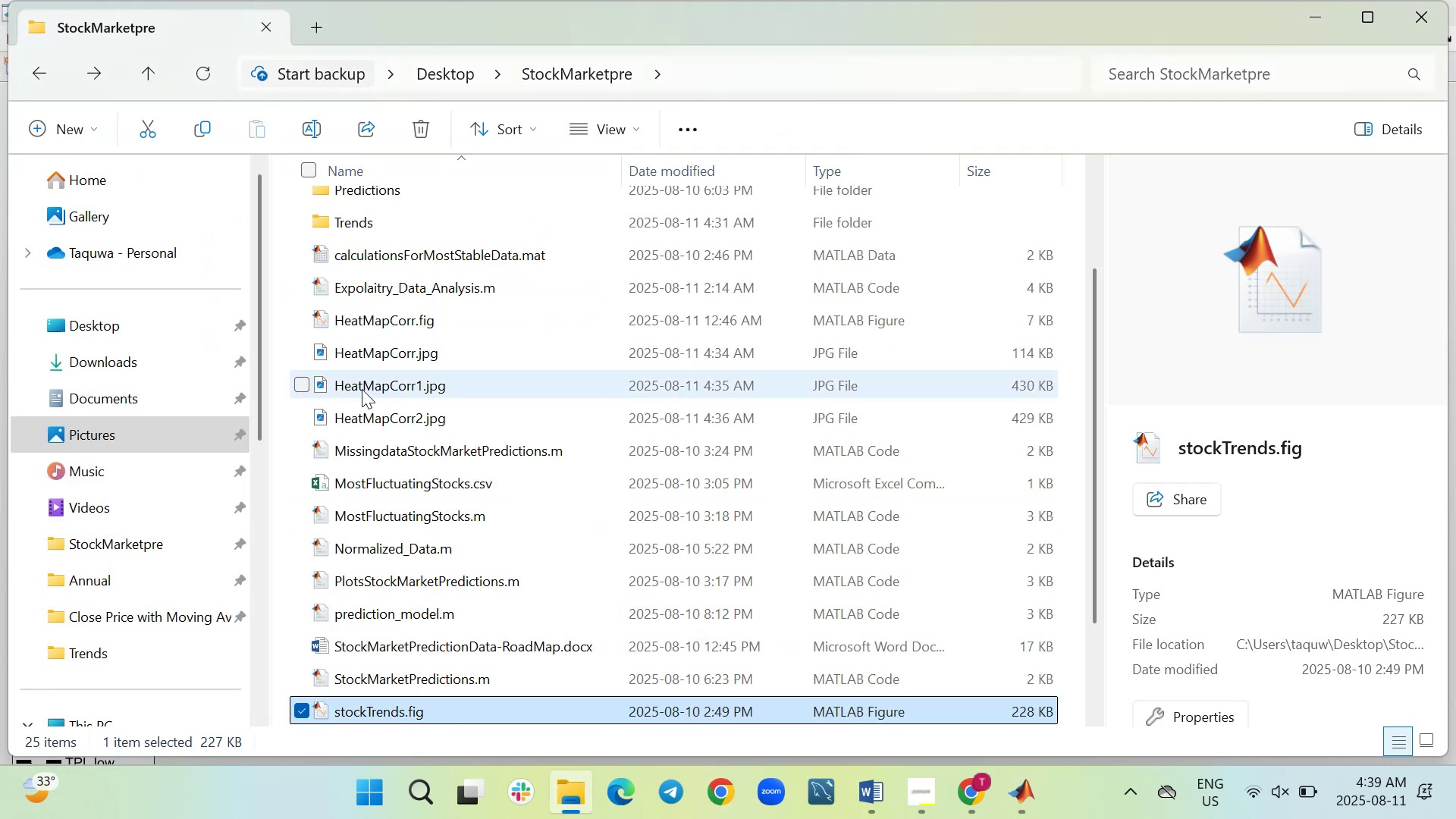 
scroll: coordinate [384, 434], scroll_direction: up, amount: 4.0
 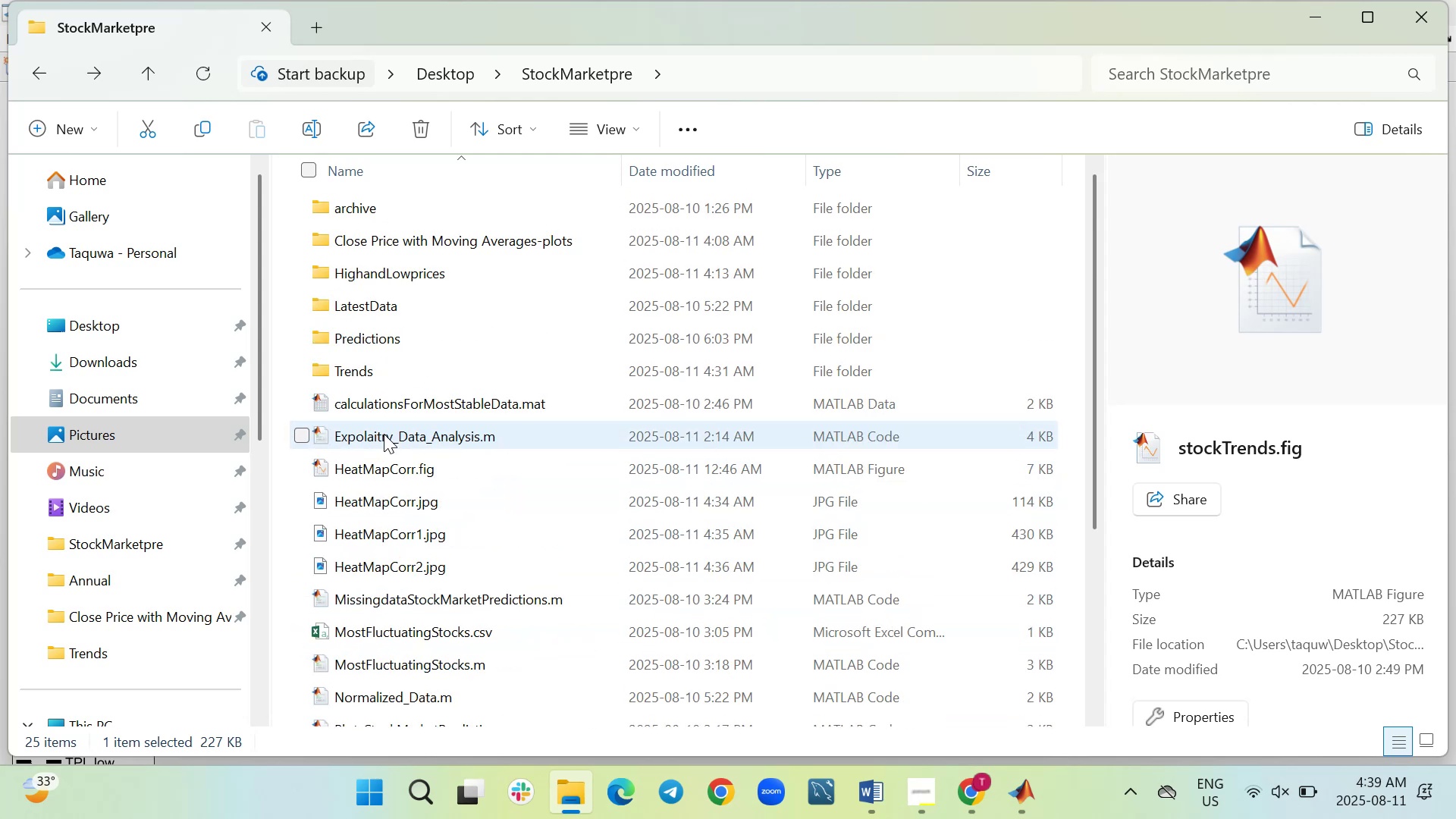 
scroll: coordinate [384, 434], scroll_direction: down, amount: 3.0
 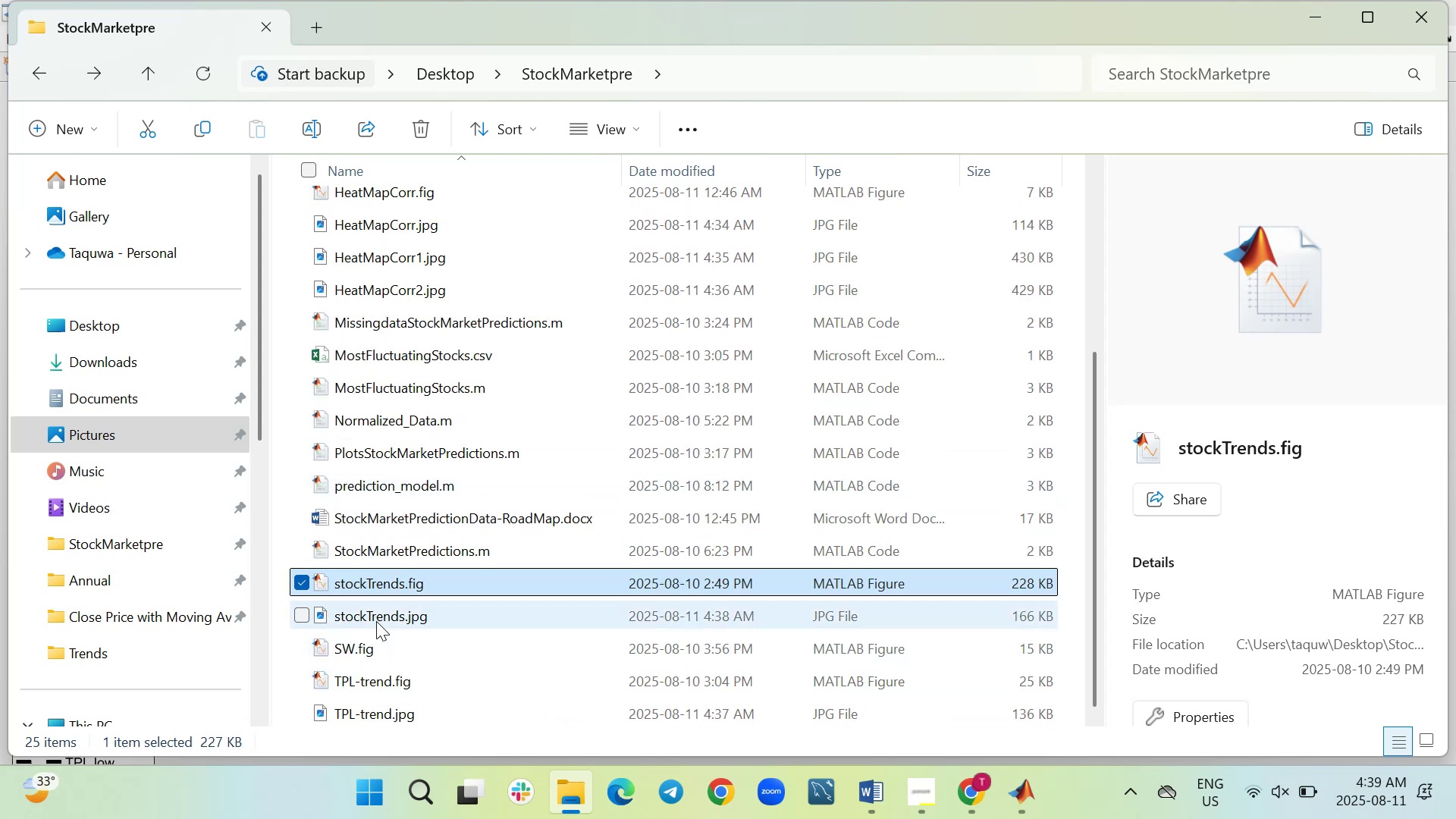 
double_click([376, 621])
 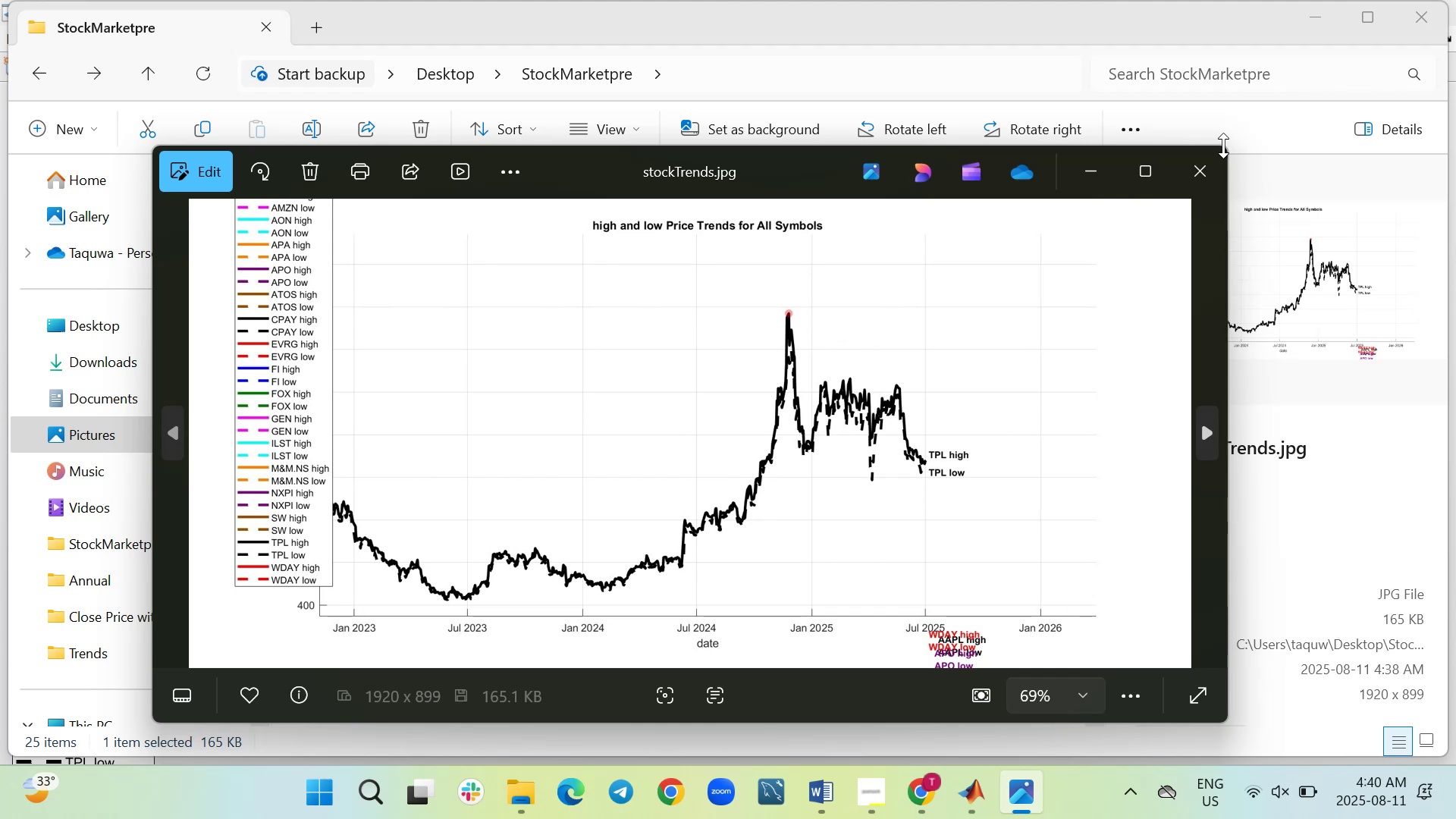 
wait(5.34)
 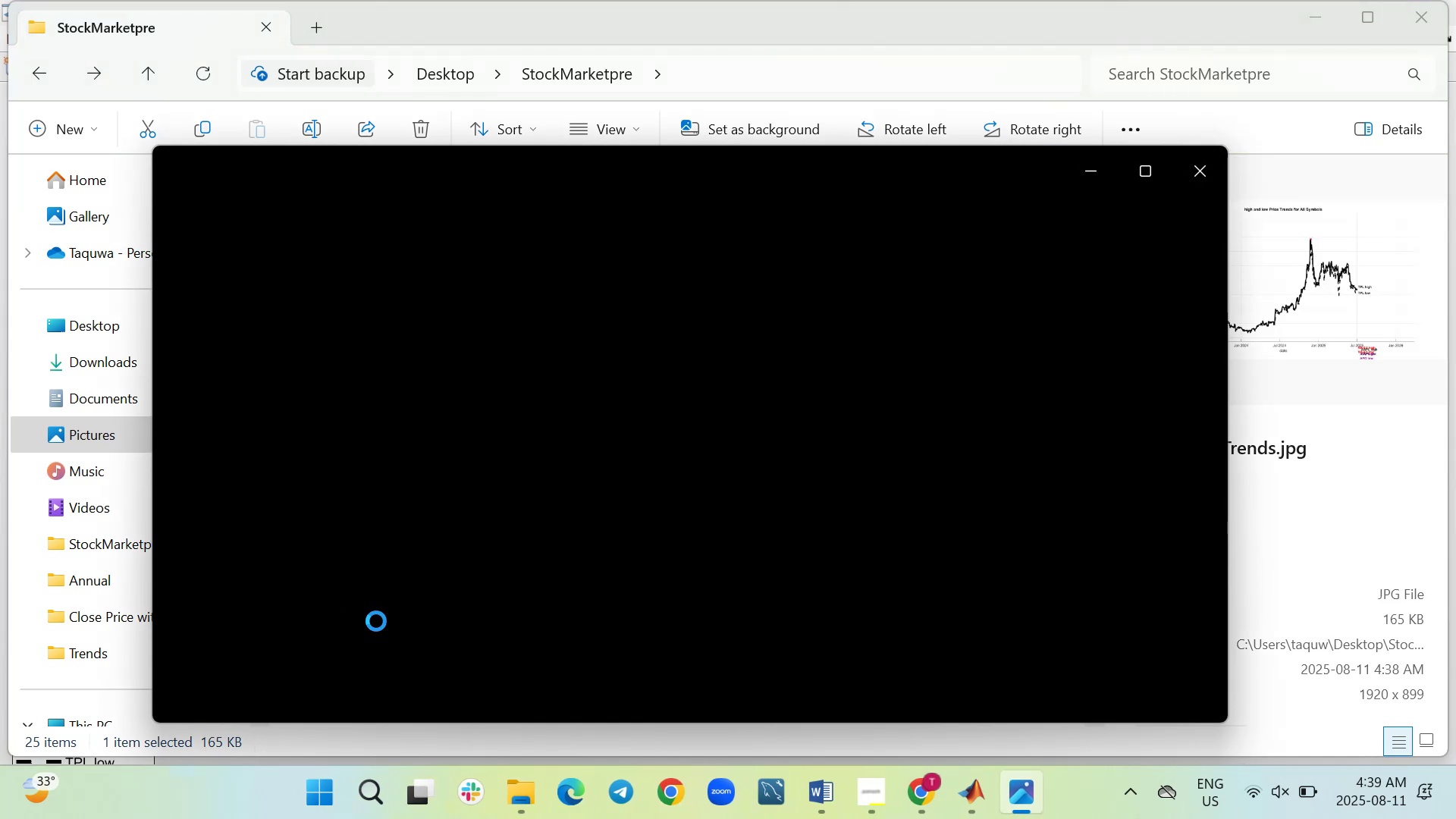 
left_click([1203, 164])
 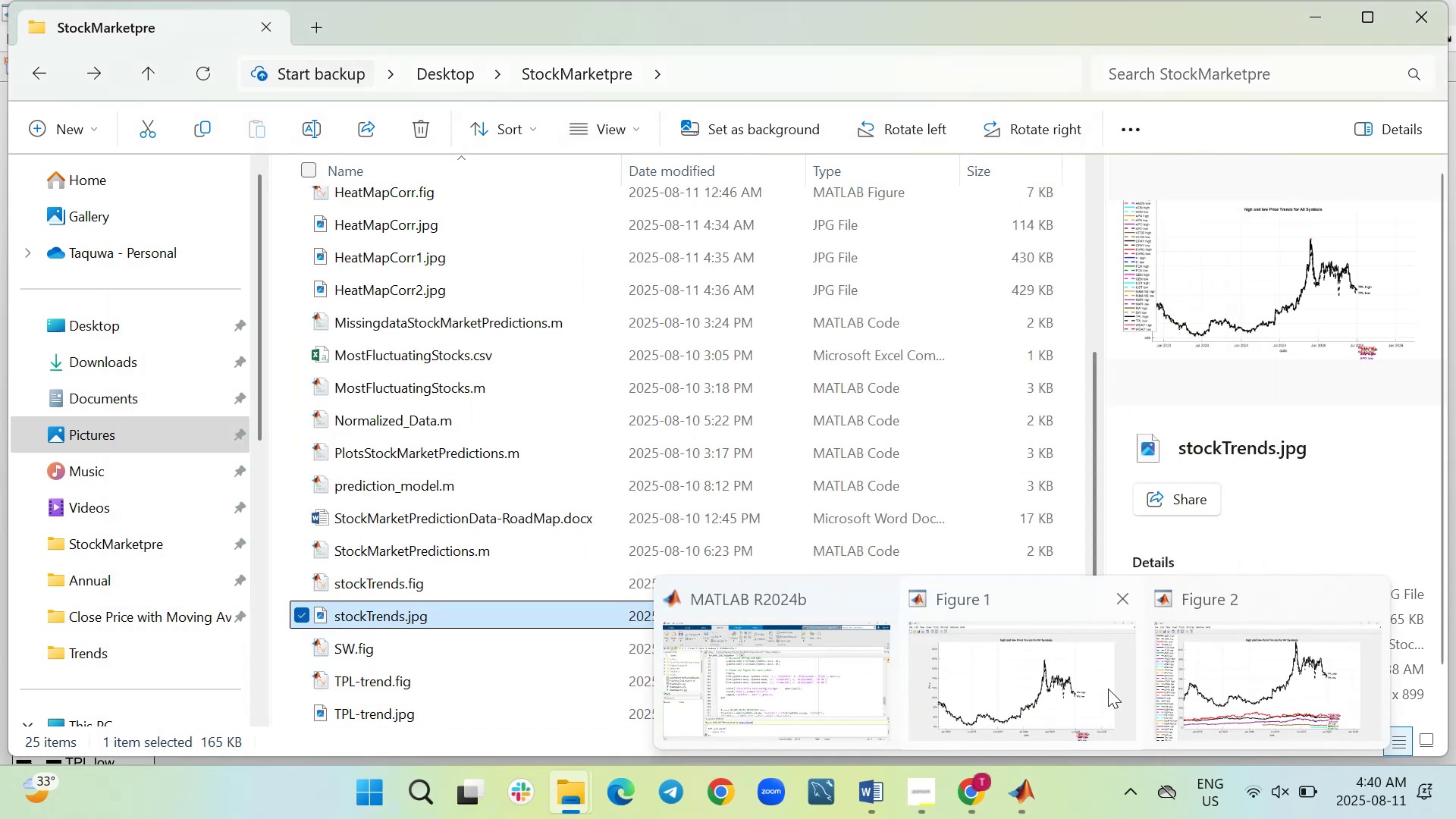 
left_click([1204, 673])
 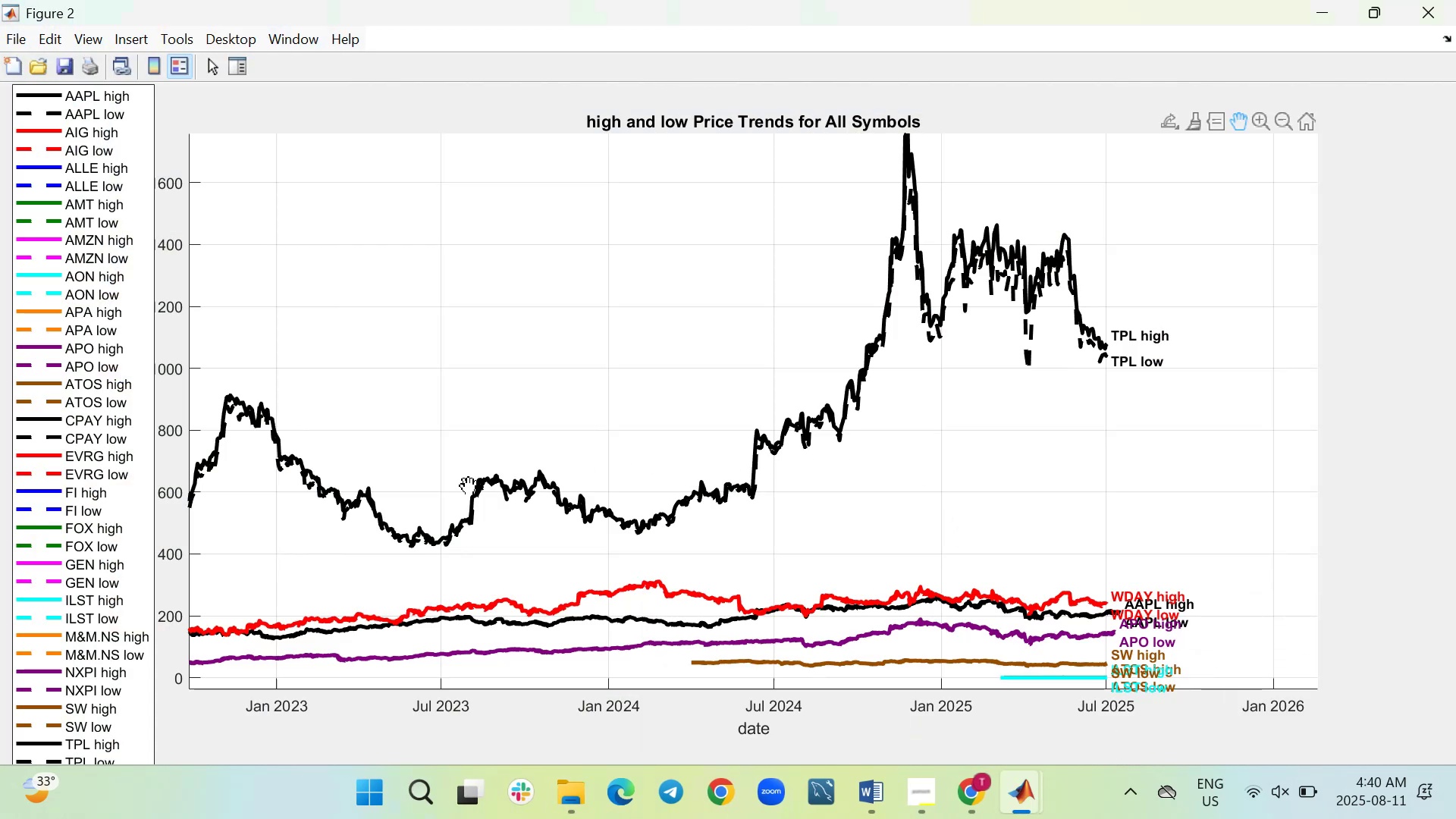 
left_click_drag(start_coordinate=[284, 455], to_coordinate=[405, 474])
 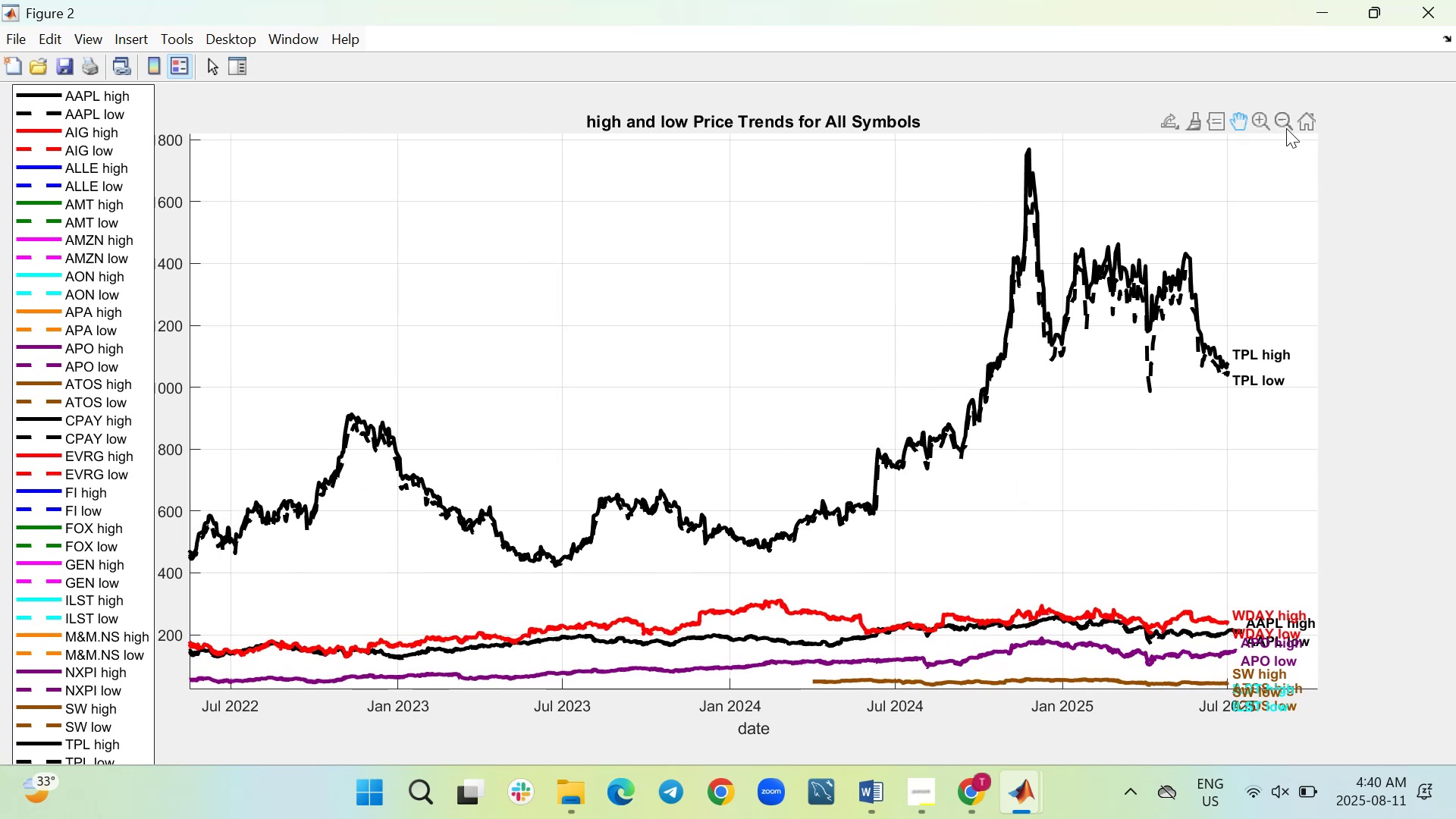 
left_click([1286, 125])
 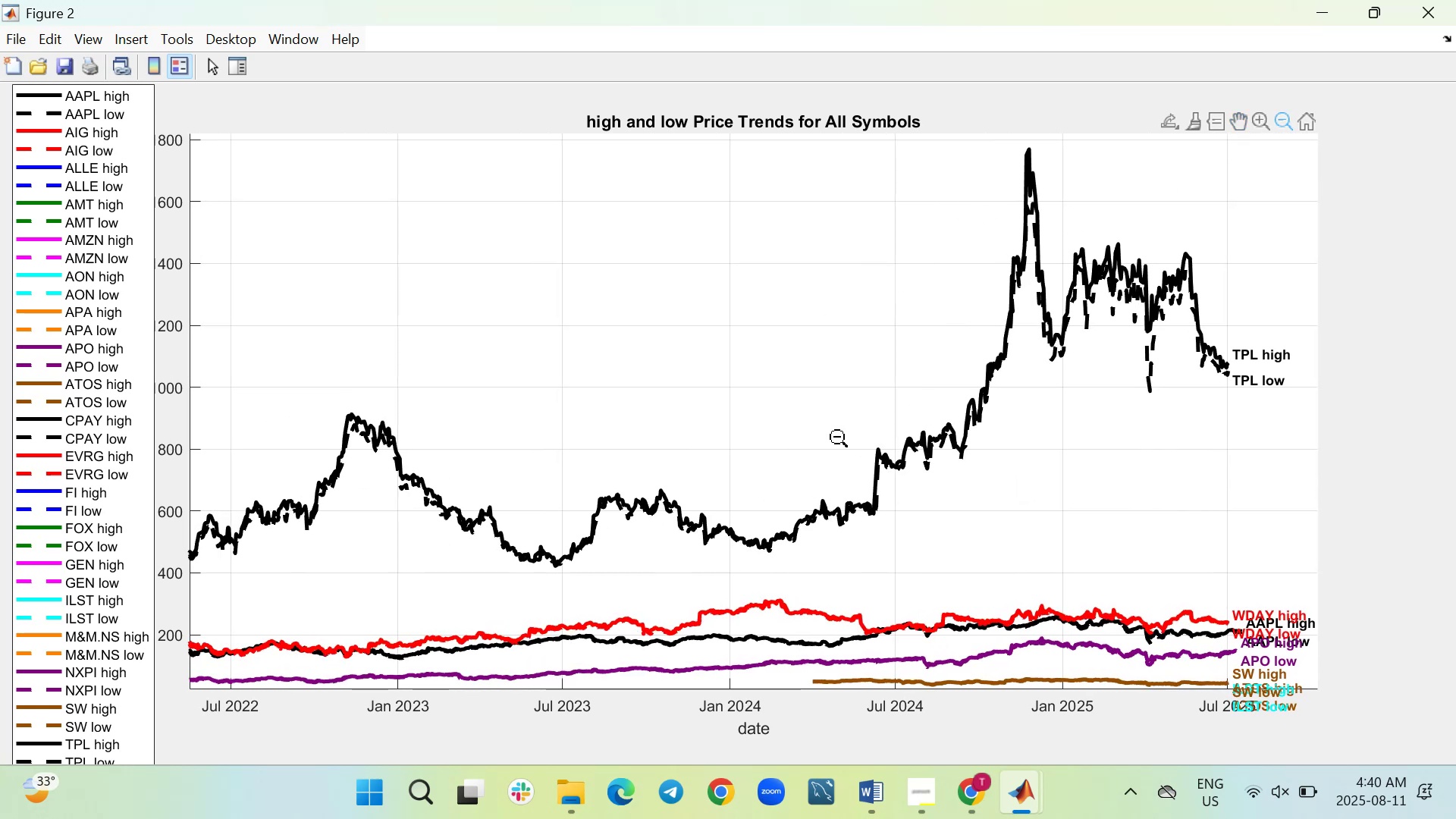 
left_click([837, 437])
 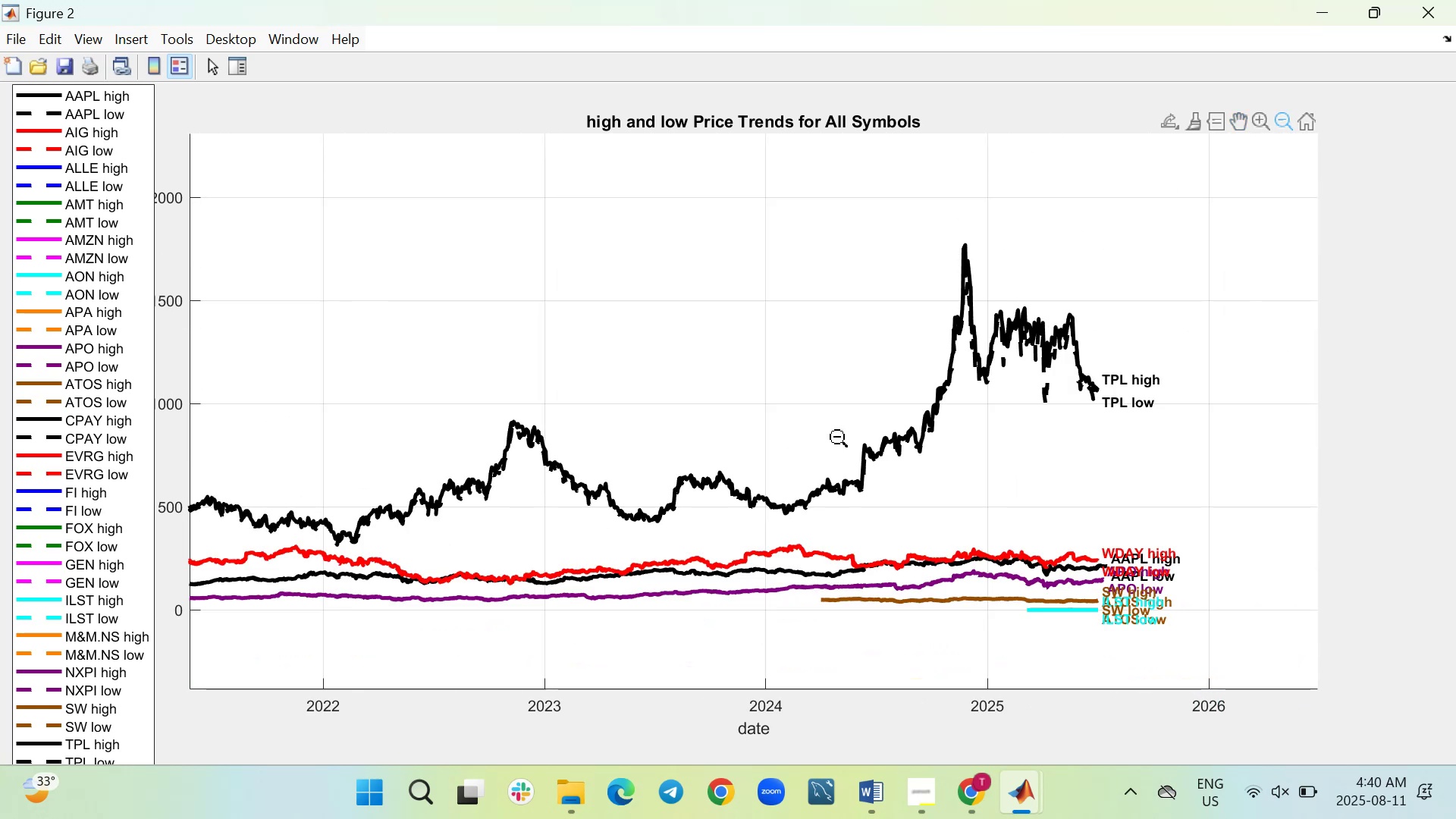 
scroll: coordinate [837, 437], scroll_direction: down, amount: 1.0
 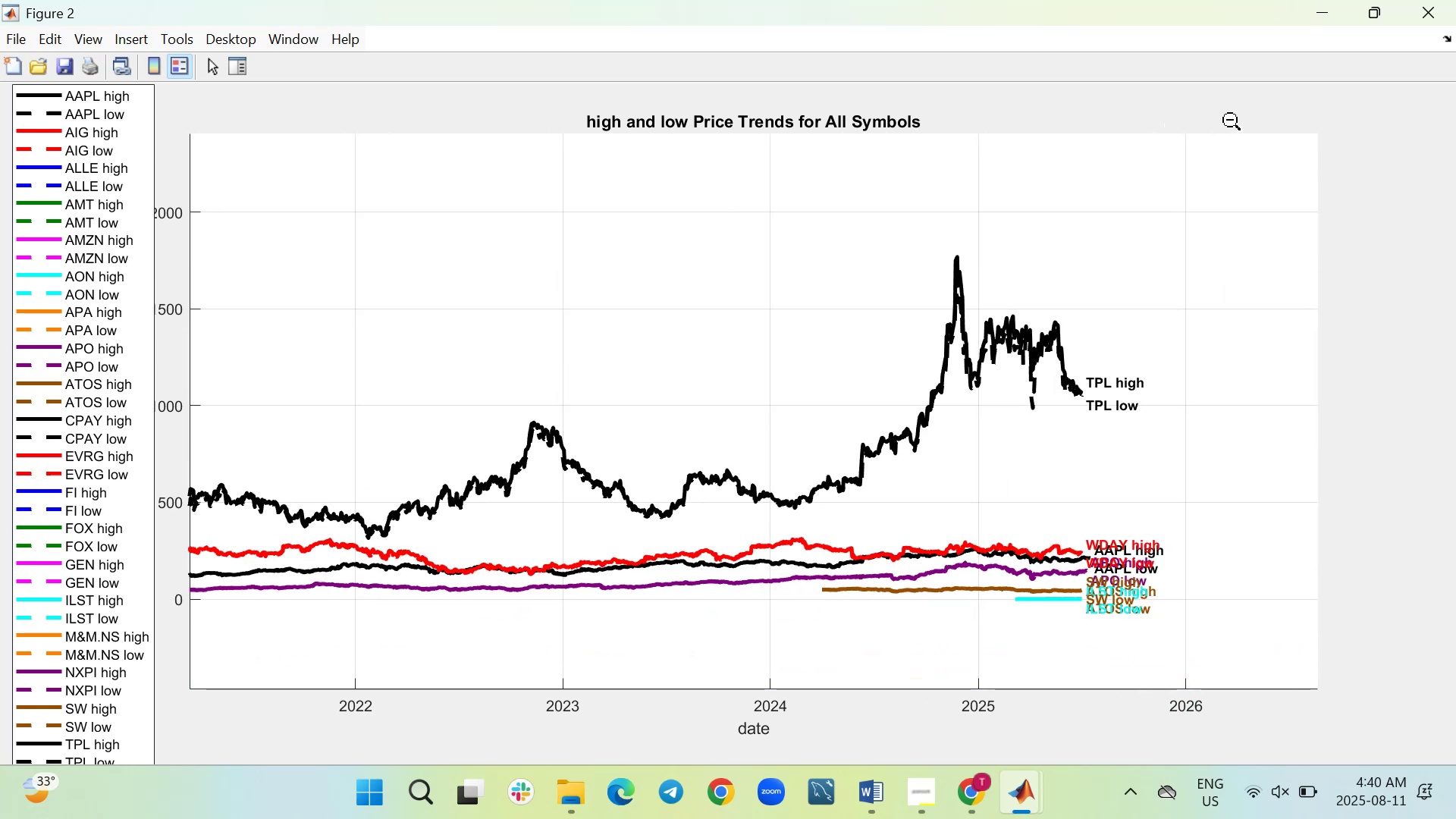 
left_click([1233, 119])
 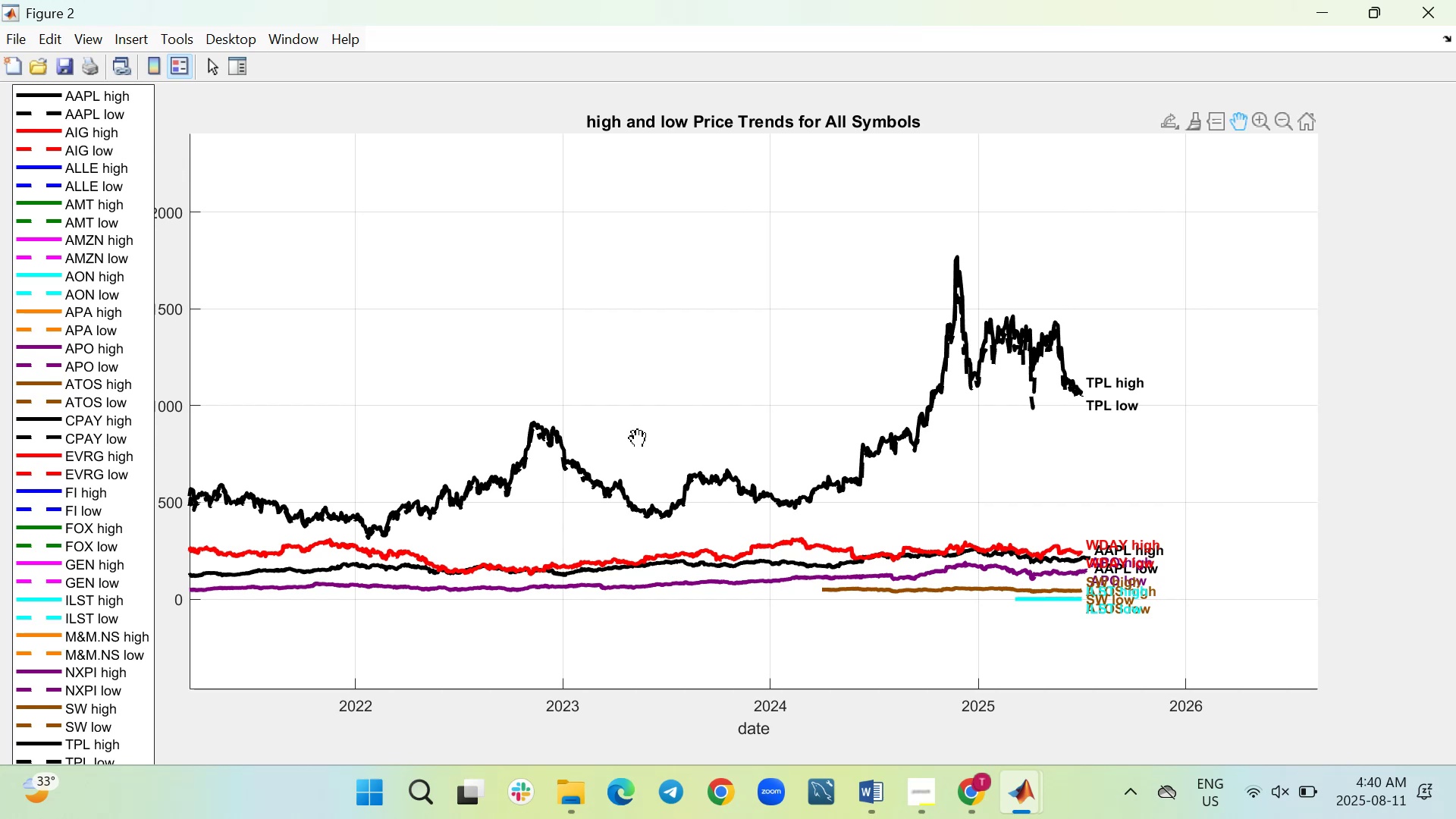 
left_click_drag(start_coordinate=[600, 432], to_coordinate=[748, 434])
 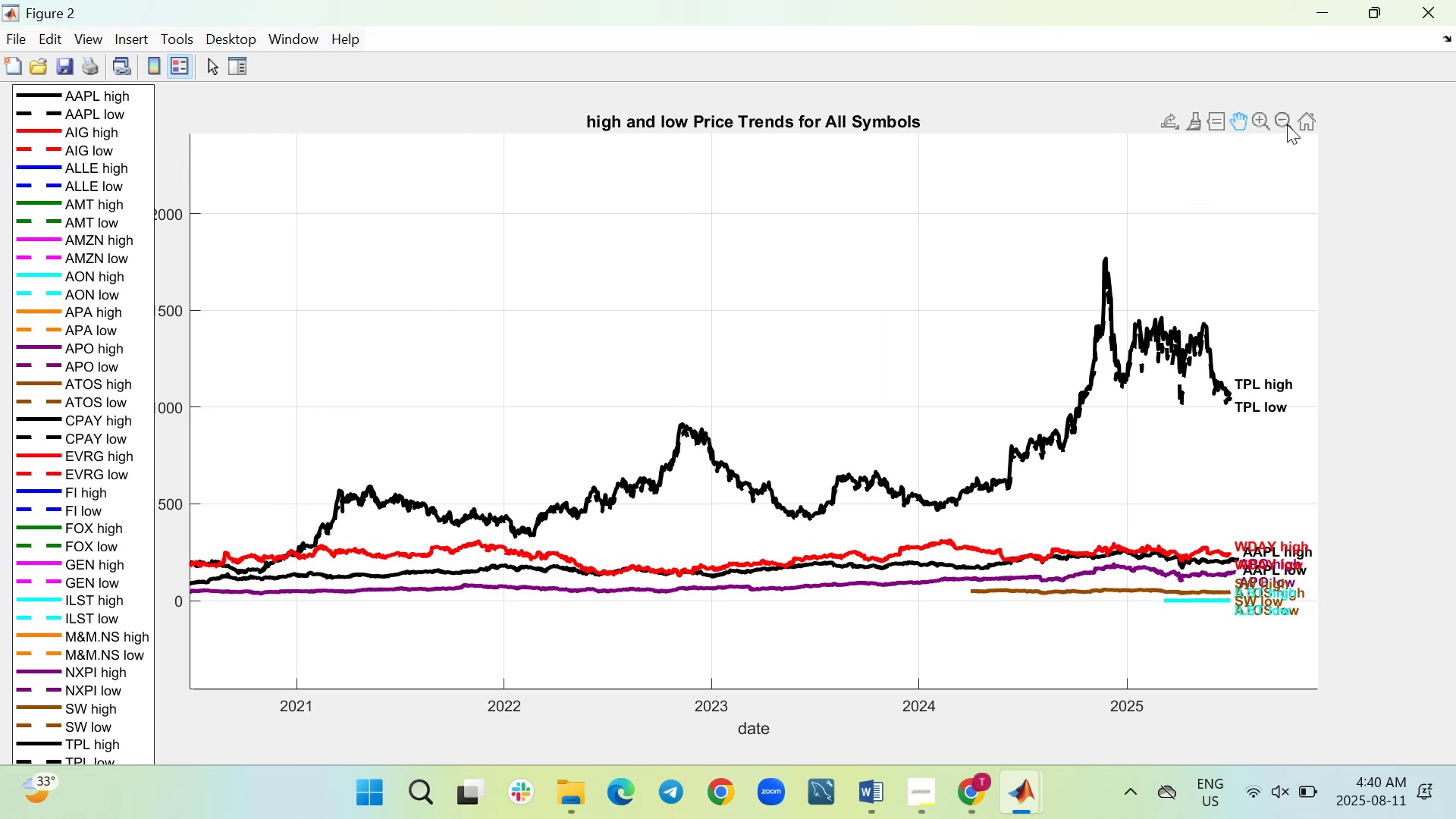 
left_click([1283, 124])
 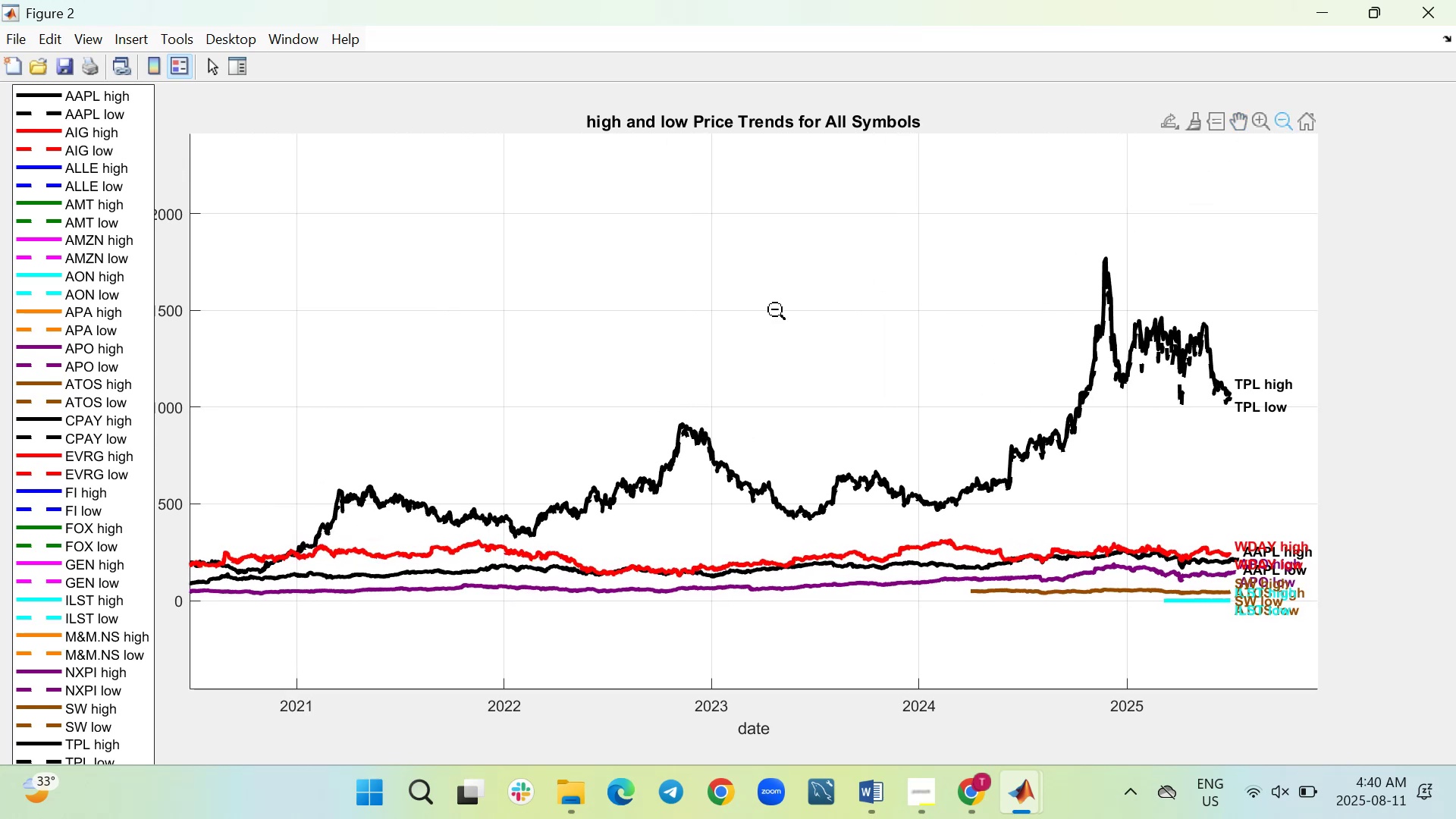 
left_click([676, 328])
 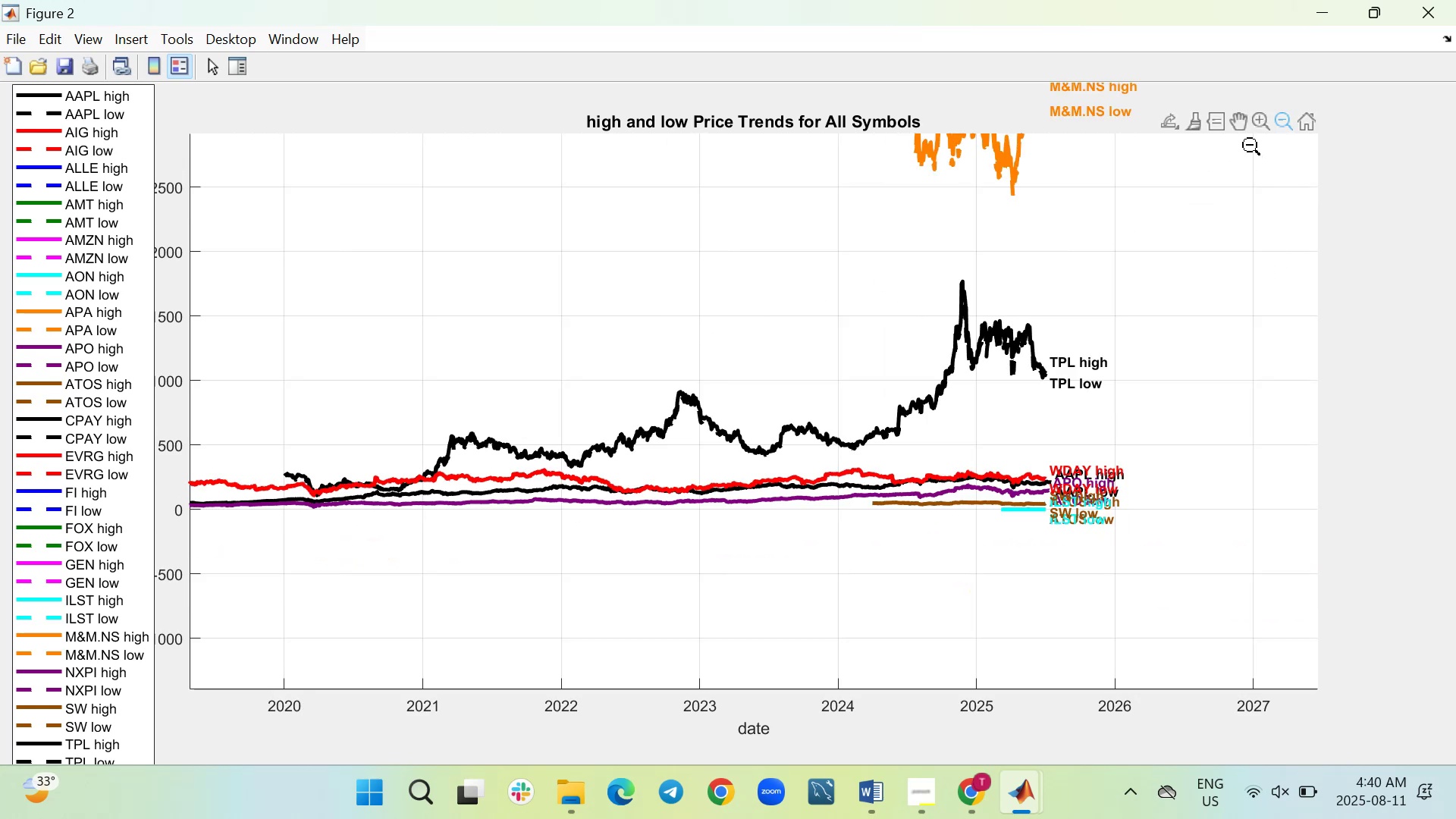 
left_click([1243, 127])
 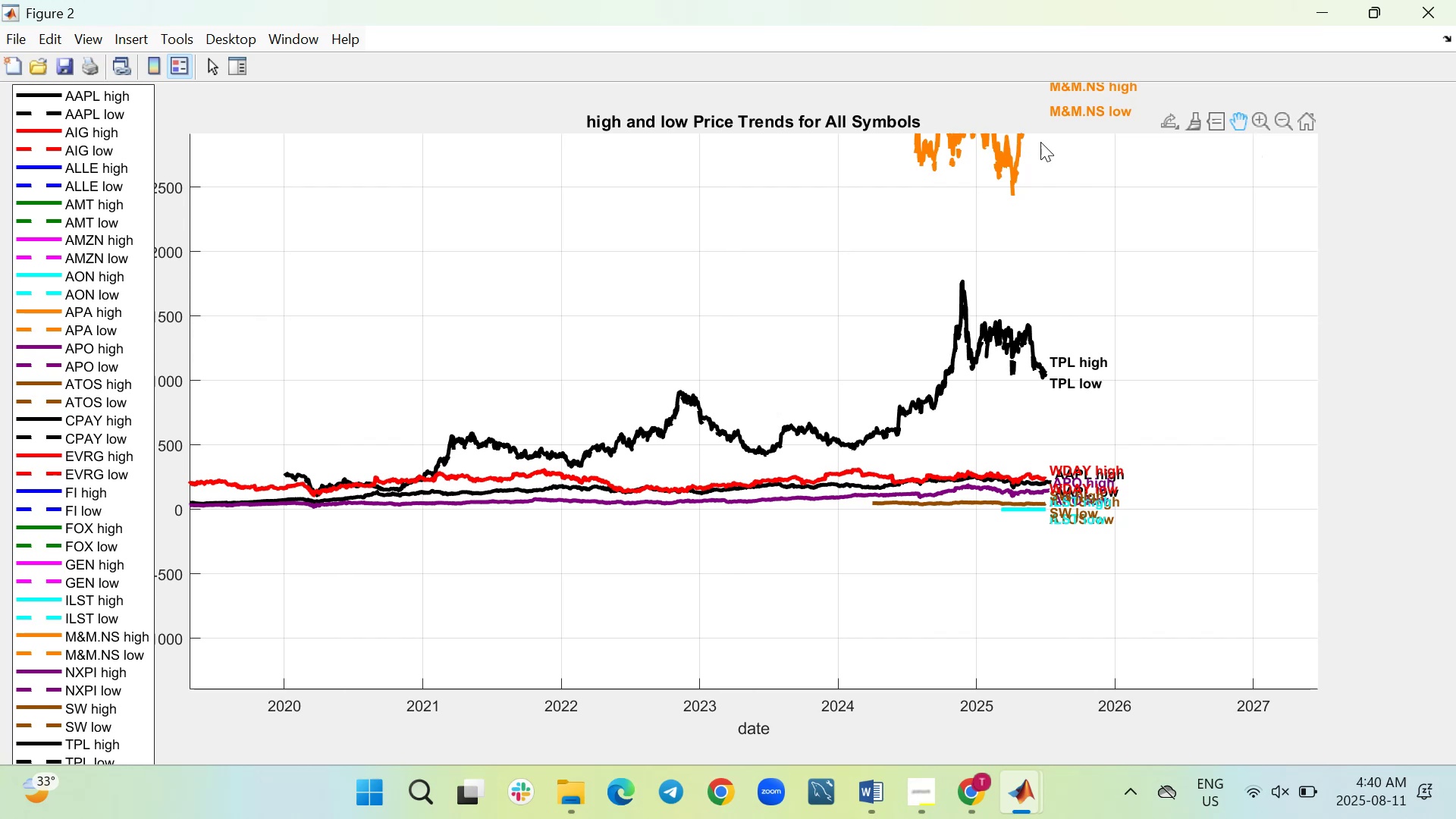 
left_click_drag(start_coordinate=[617, 194], to_coordinate=[701, 311])
 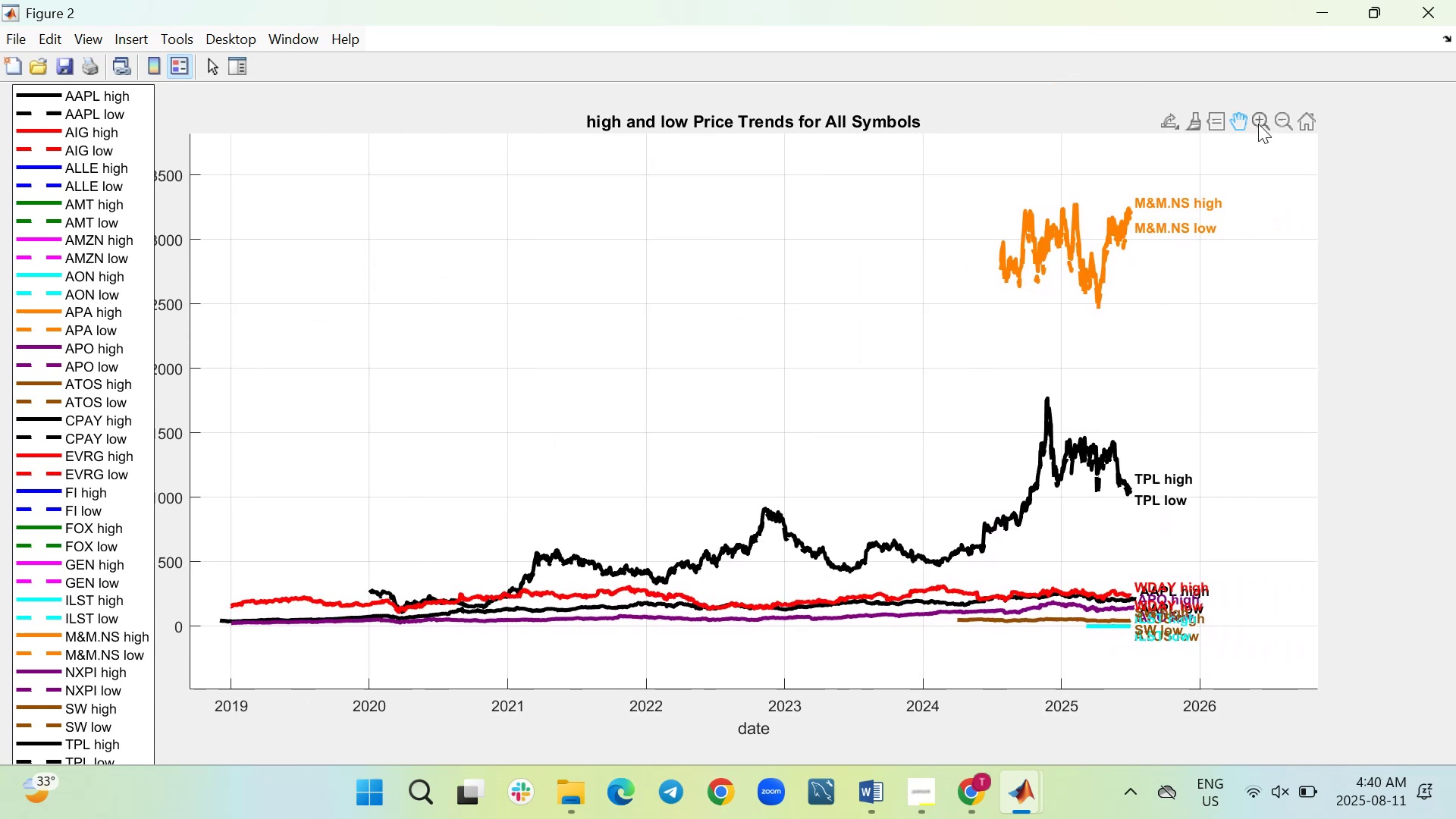 
left_click([1258, 124])
 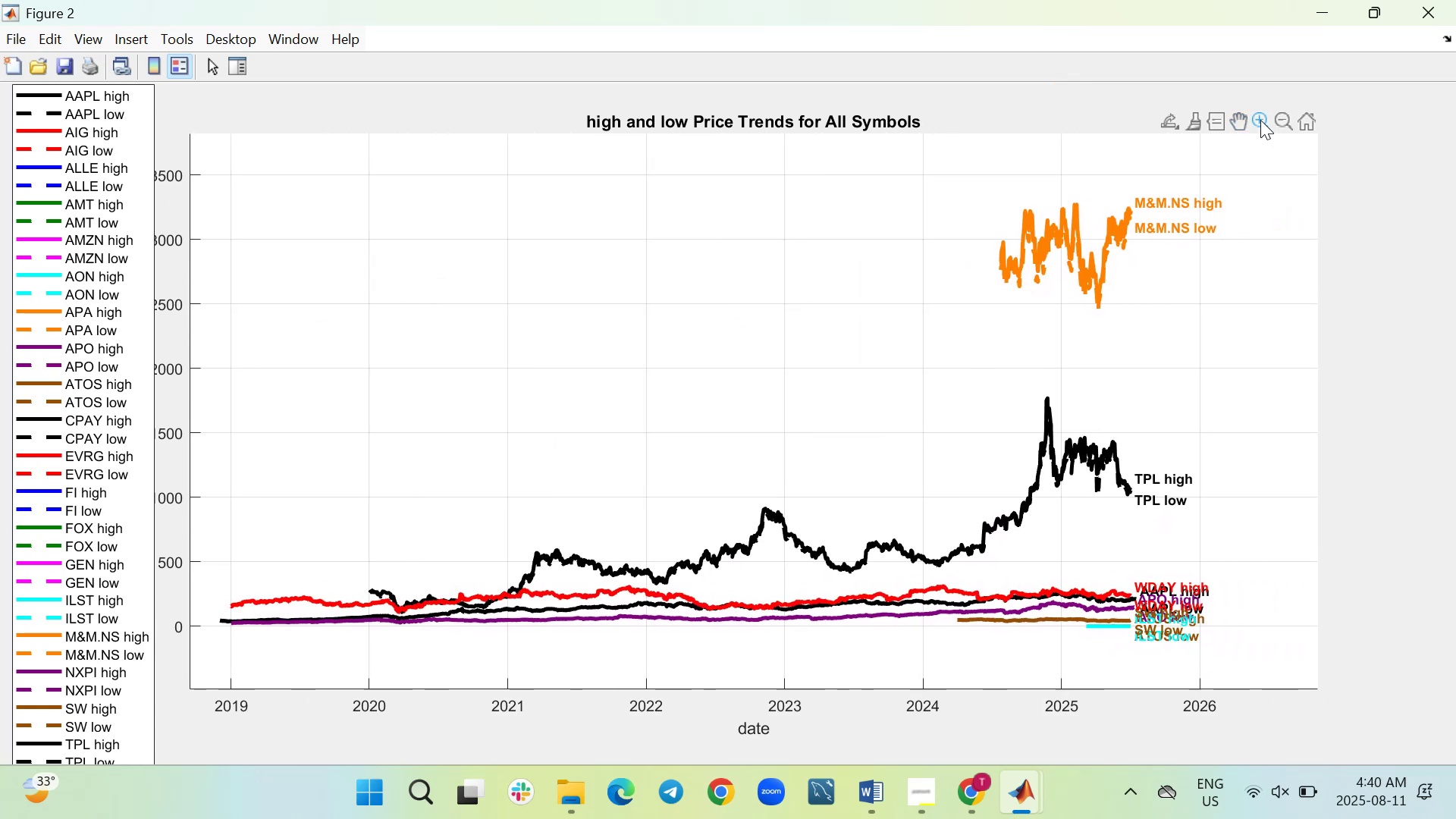 
left_click([1260, 120])
 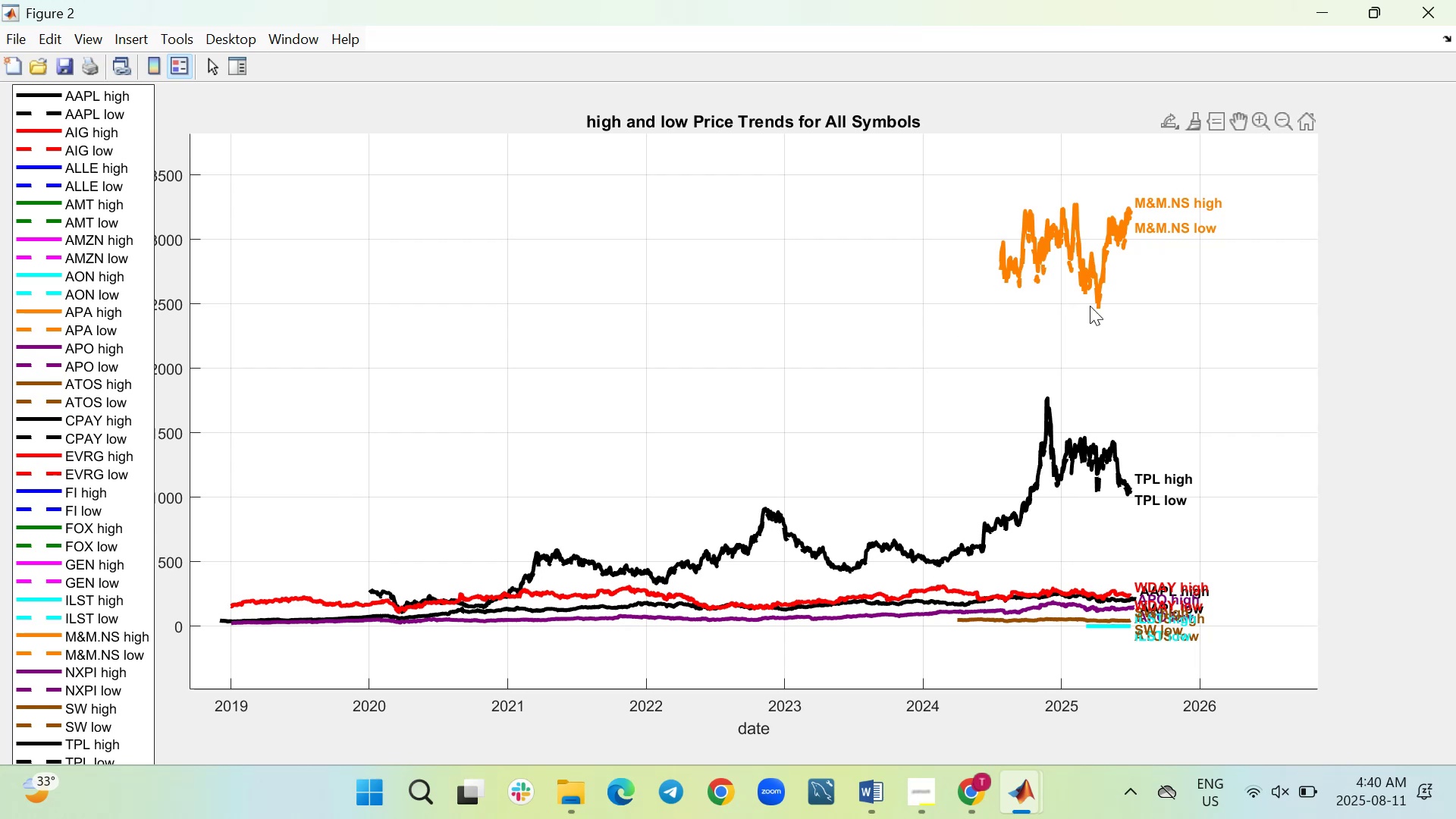 
left_click([1263, 122])
 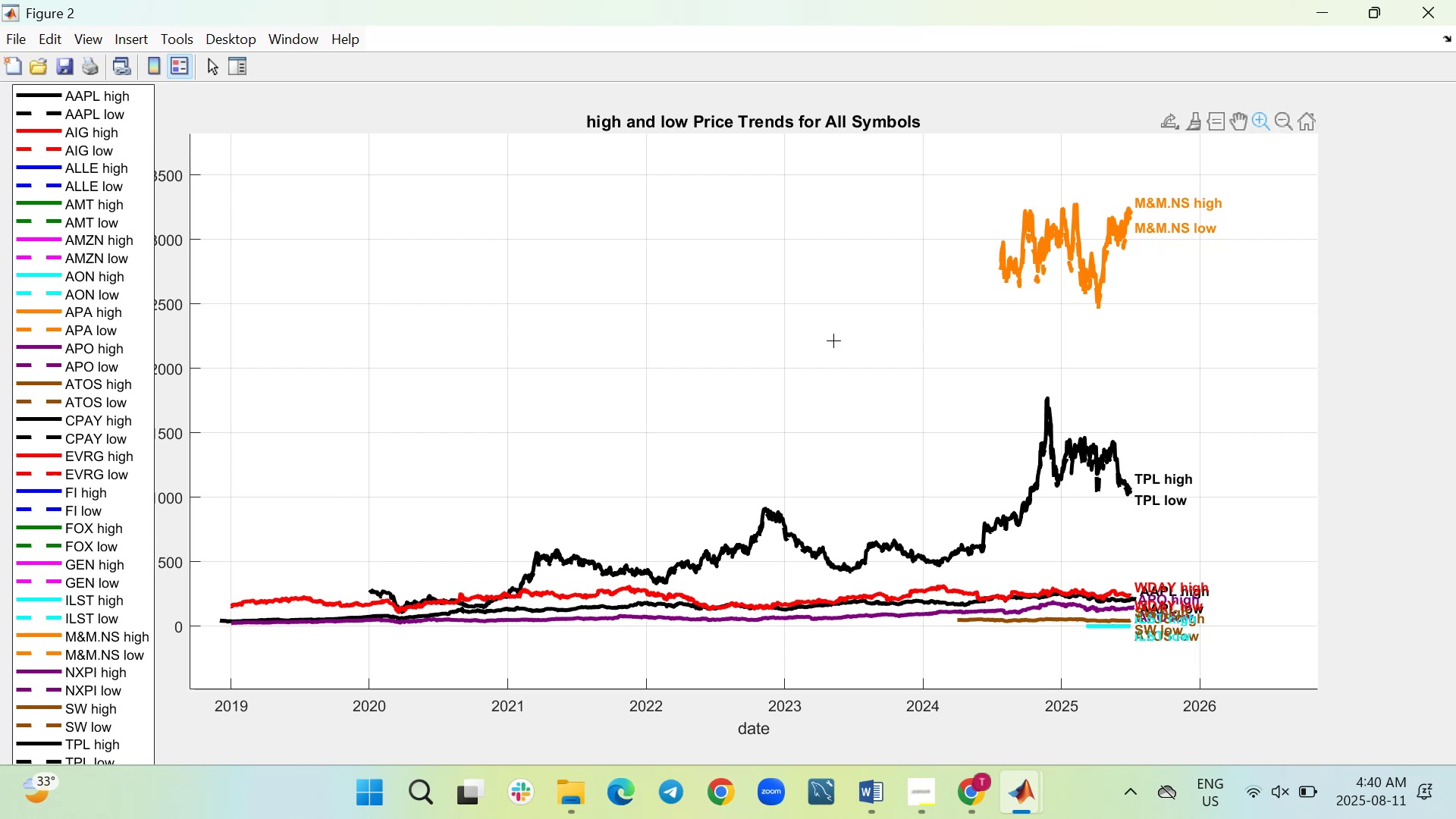 
scroll: coordinate [1053, 338], scroll_direction: up, amount: 2.0
 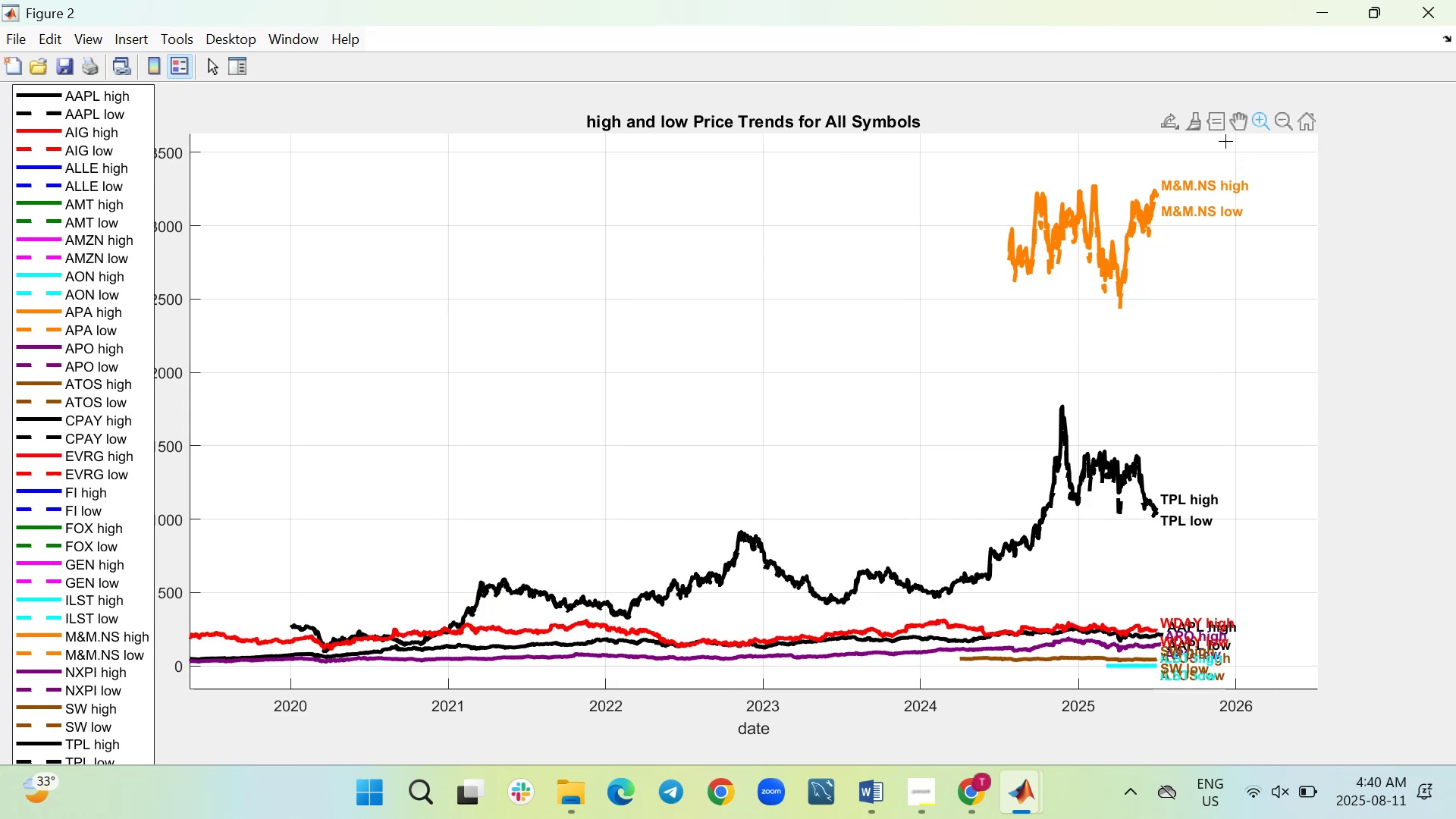 
left_click([1241, 124])
 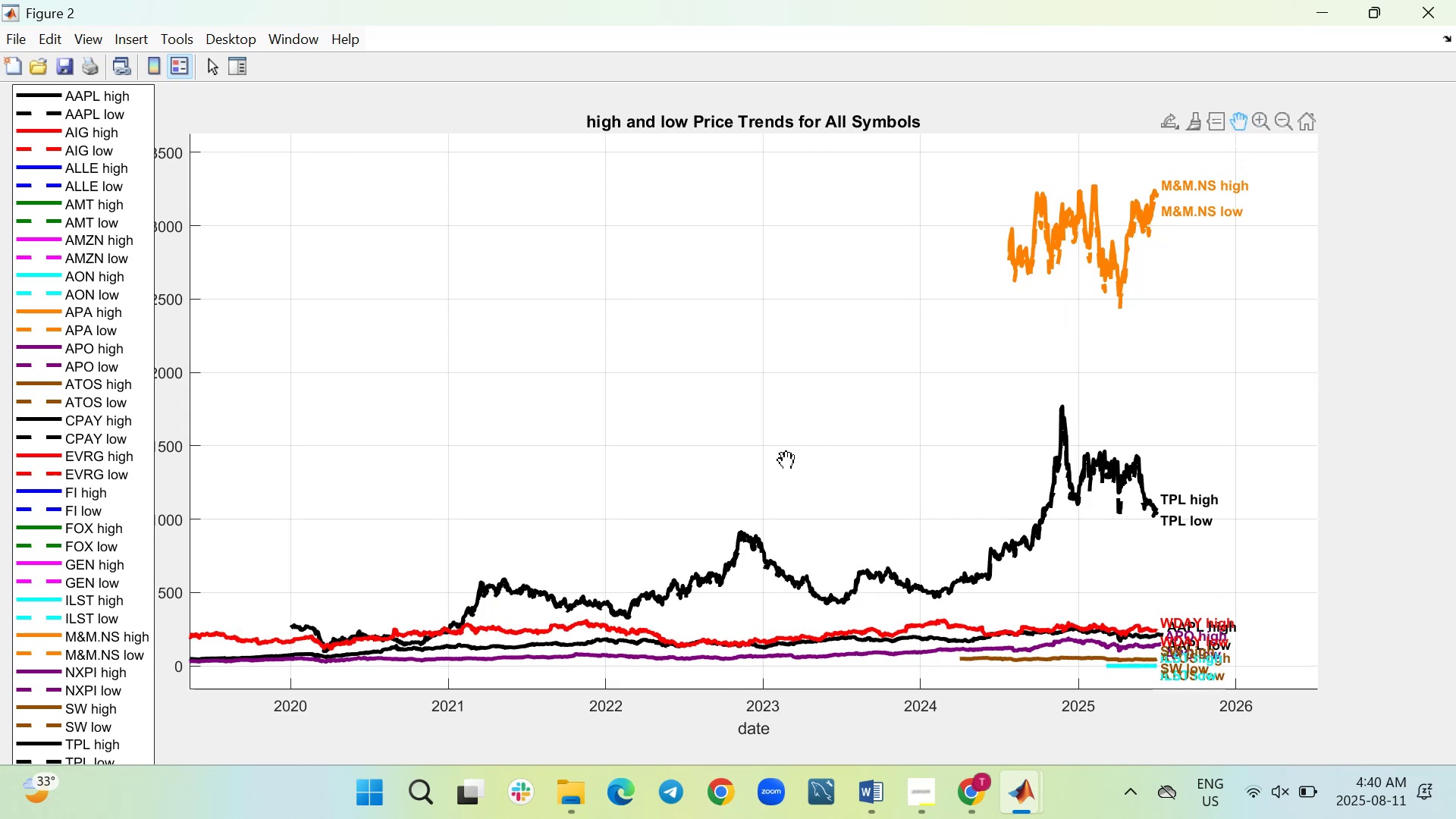 
left_click_drag(start_coordinate=[770, 465], to_coordinate=[831, 453])
 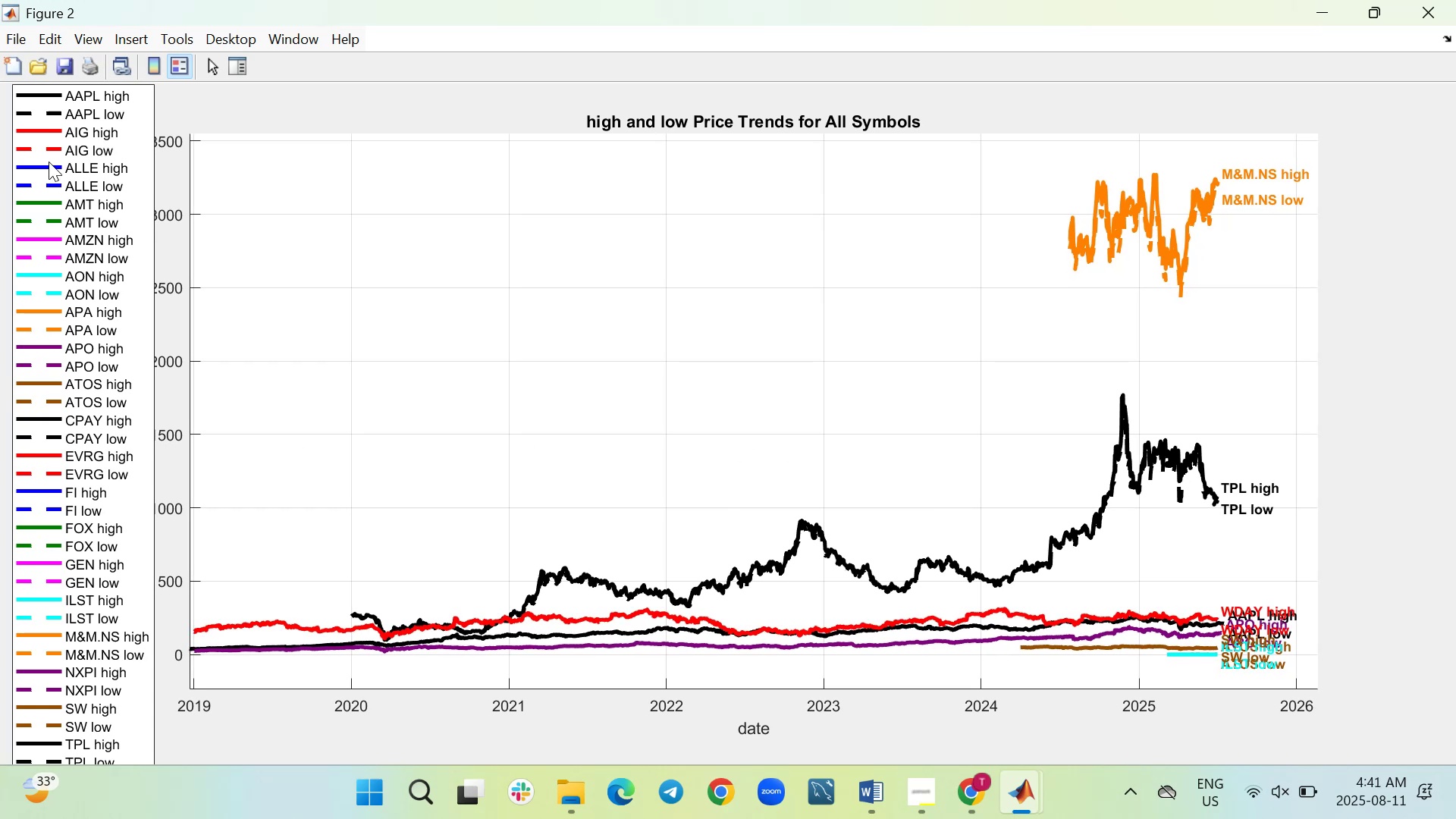 
left_click_drag(start_coordinate=[41, 114], to_coordinate=[34, 118])
 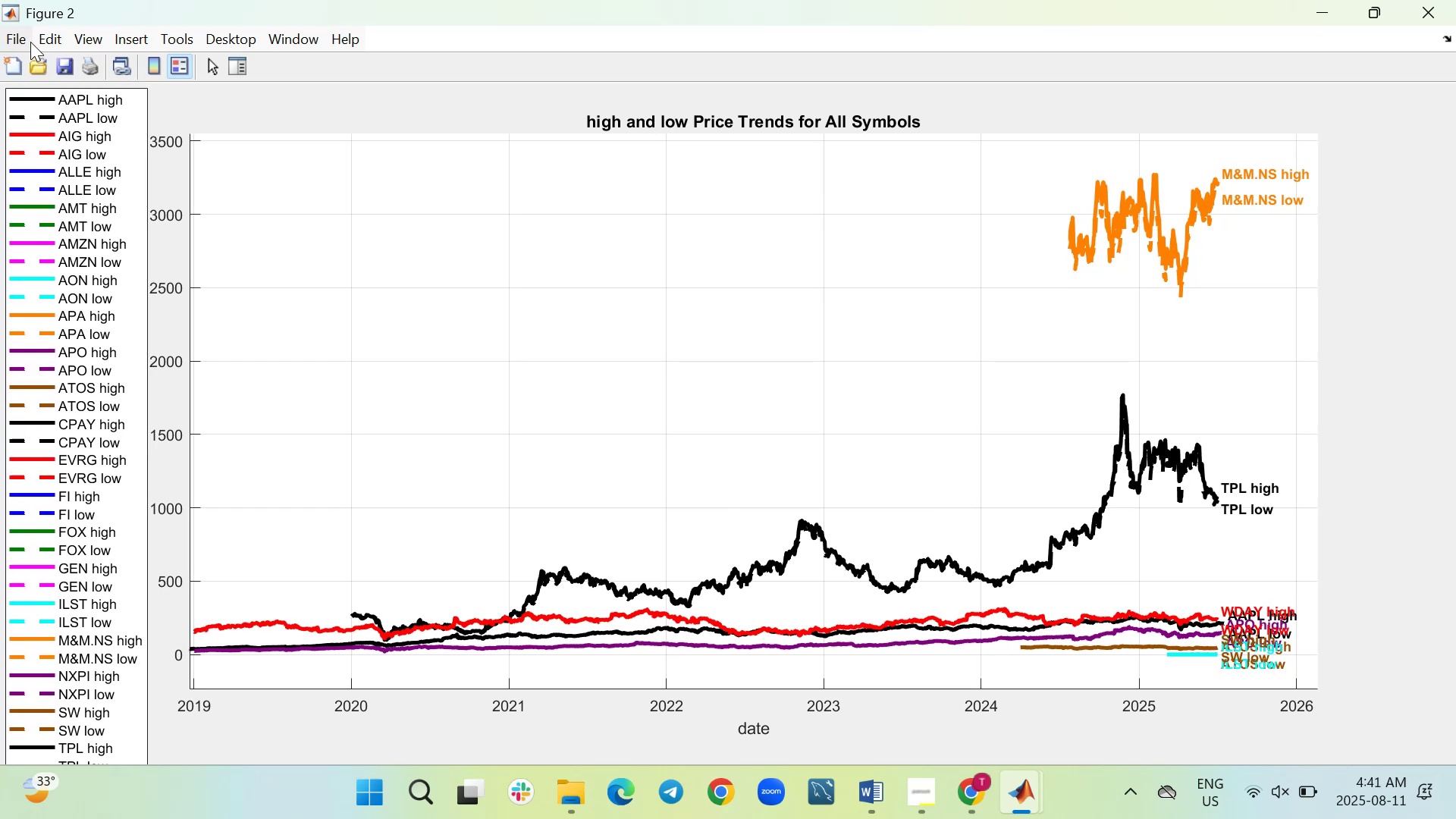 
left_click([30, 39])
 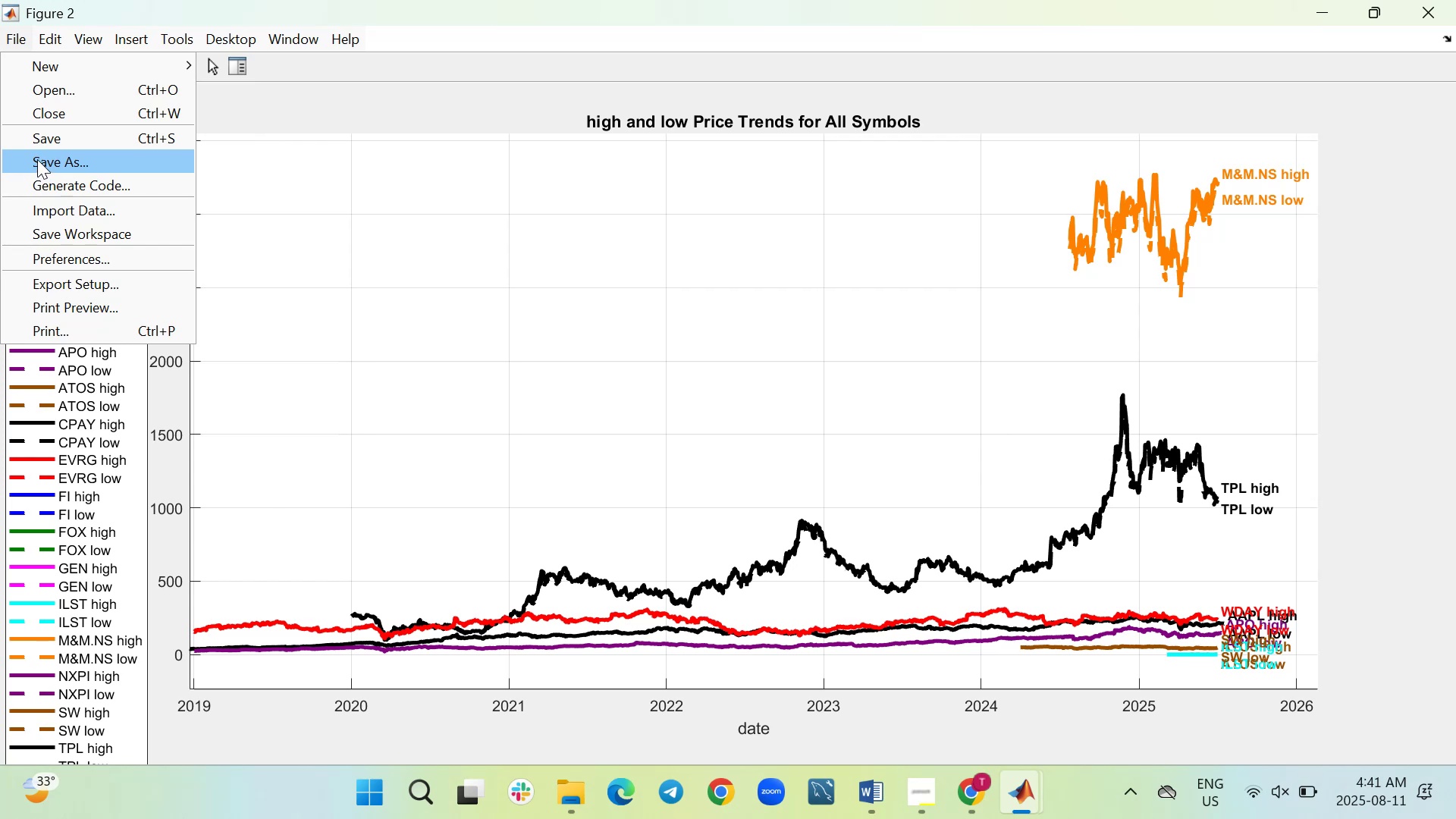 
left_click([37, 159])
 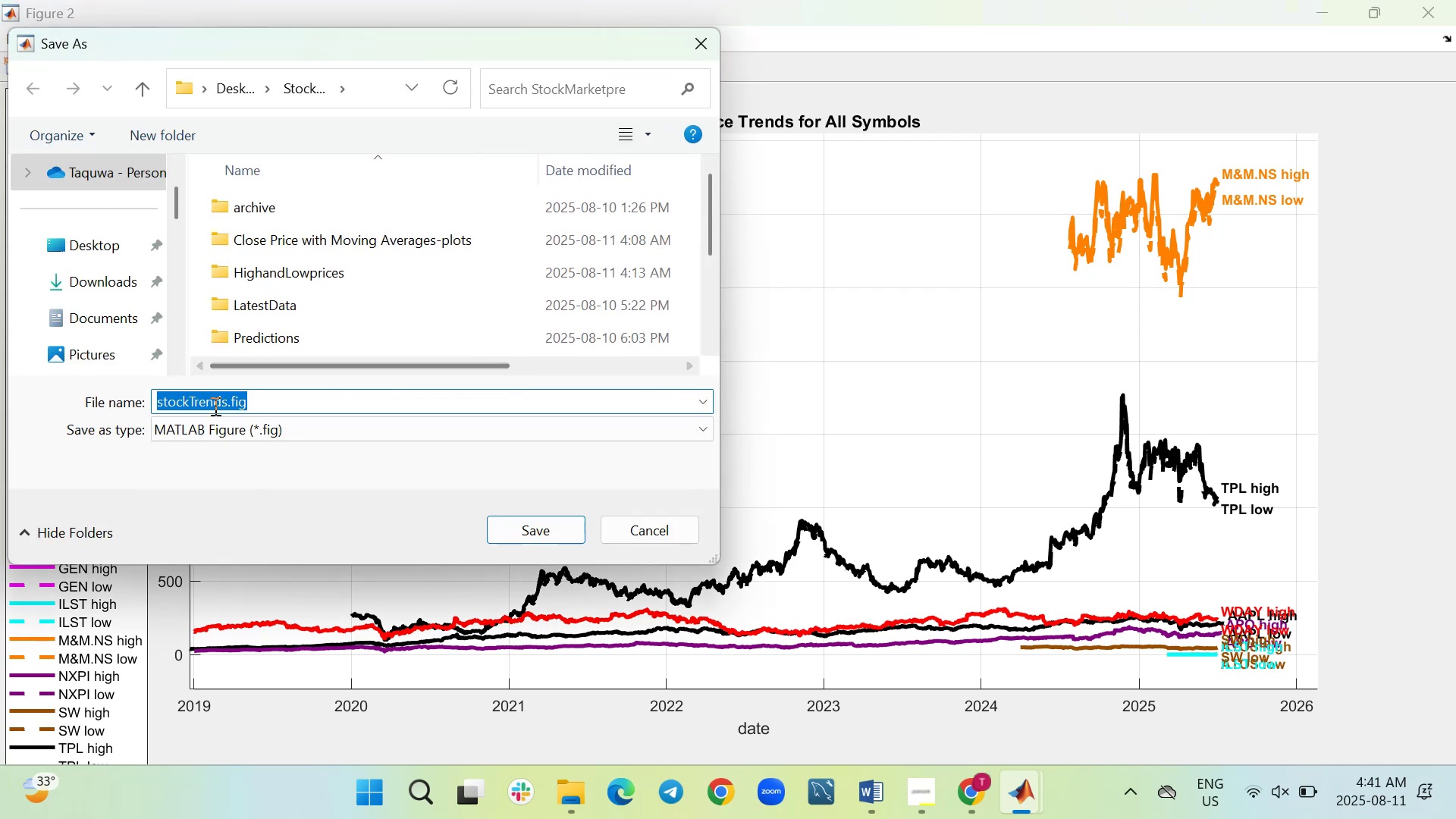 
left_click([225, 402])
 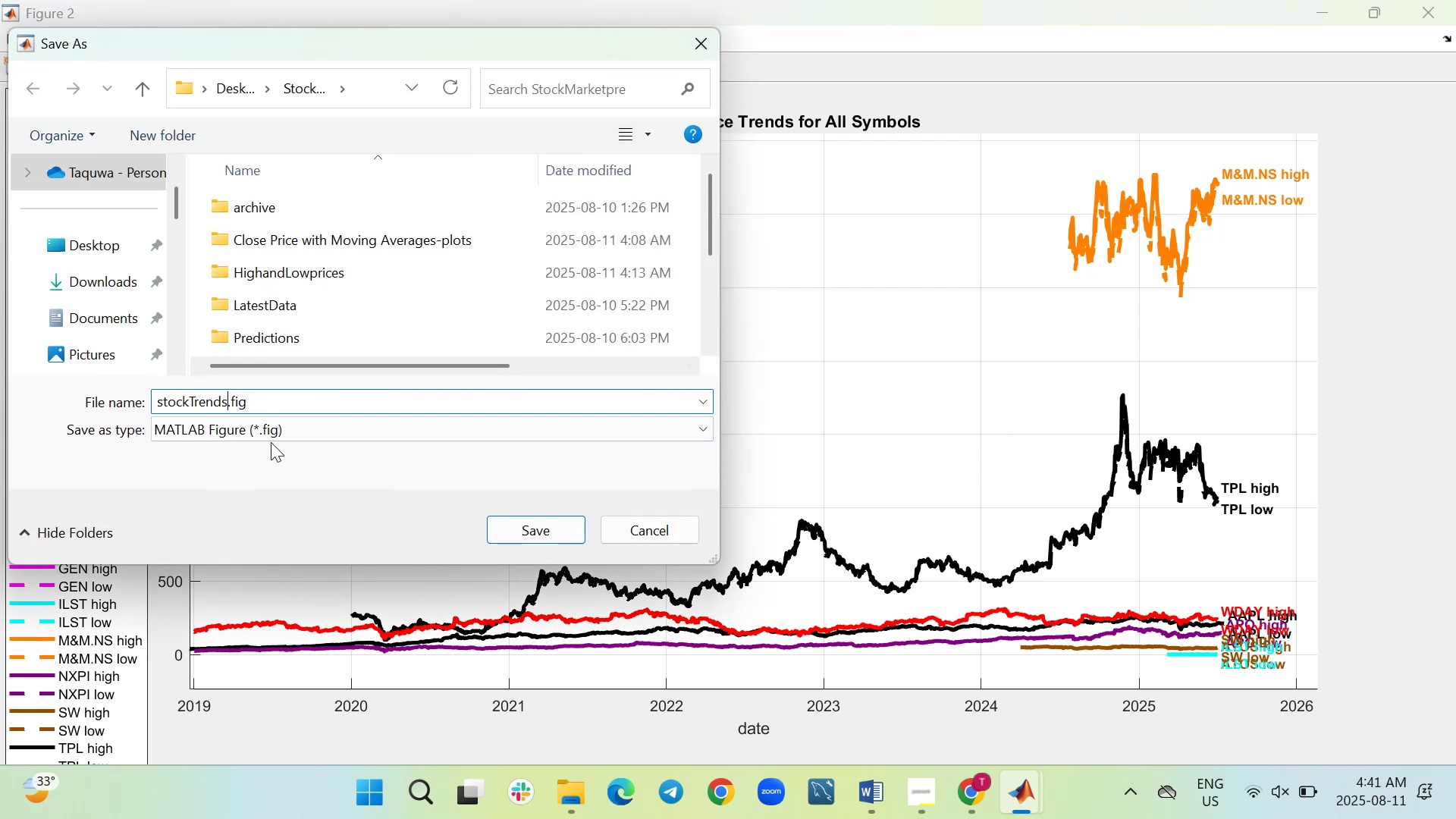 
key(1)
 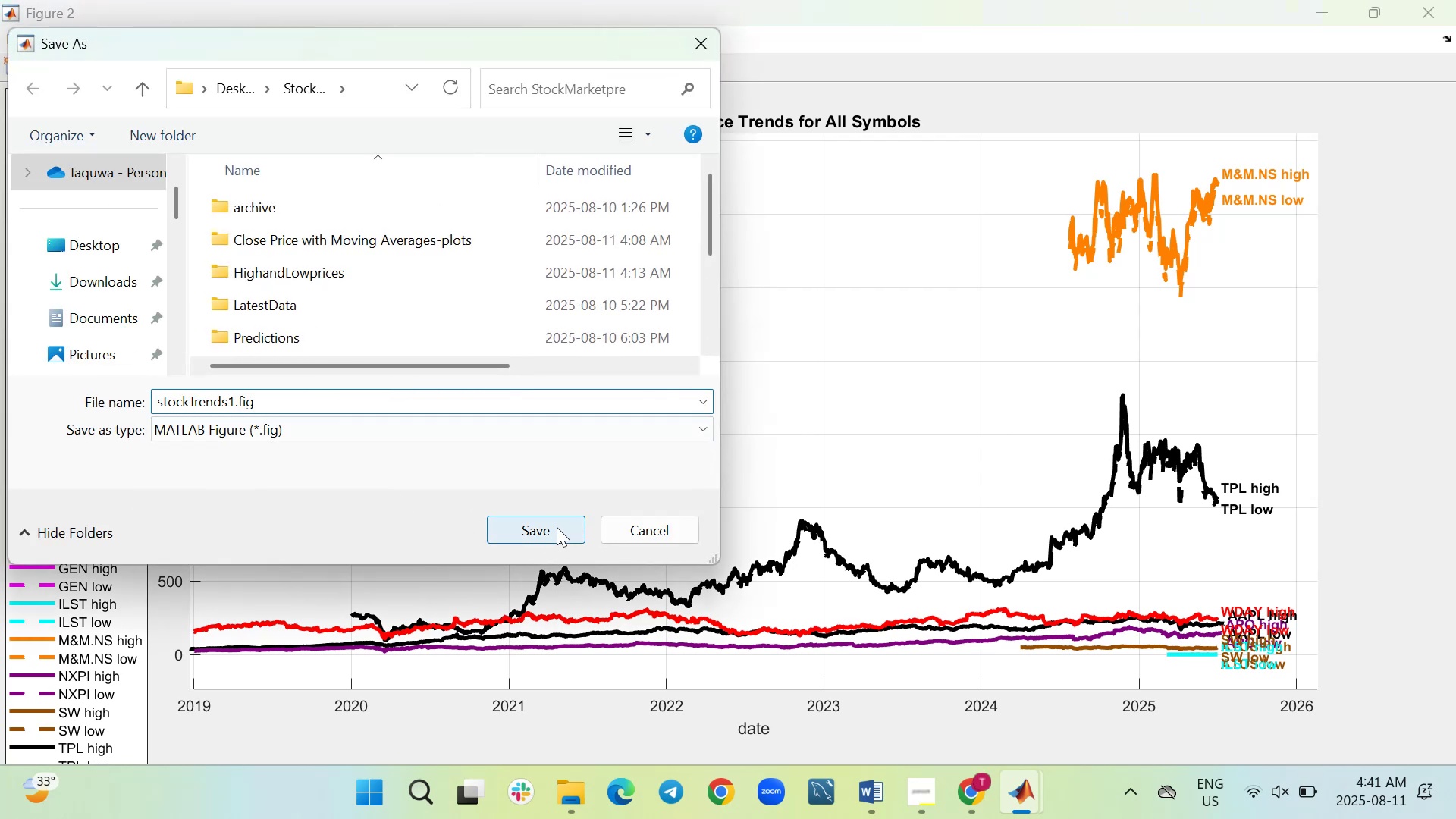 
left_click([557, 527])
 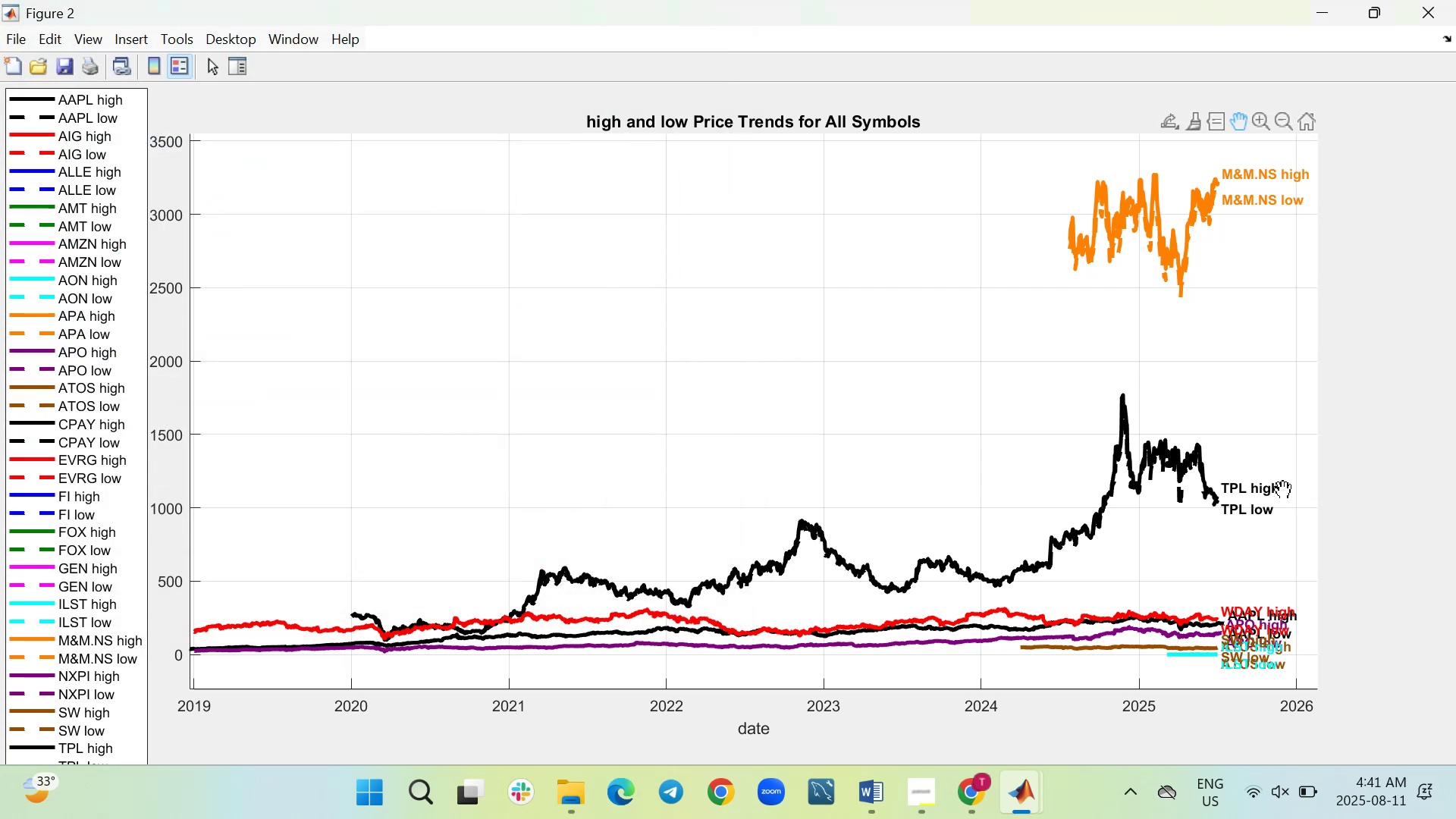 
wait(6.17)
 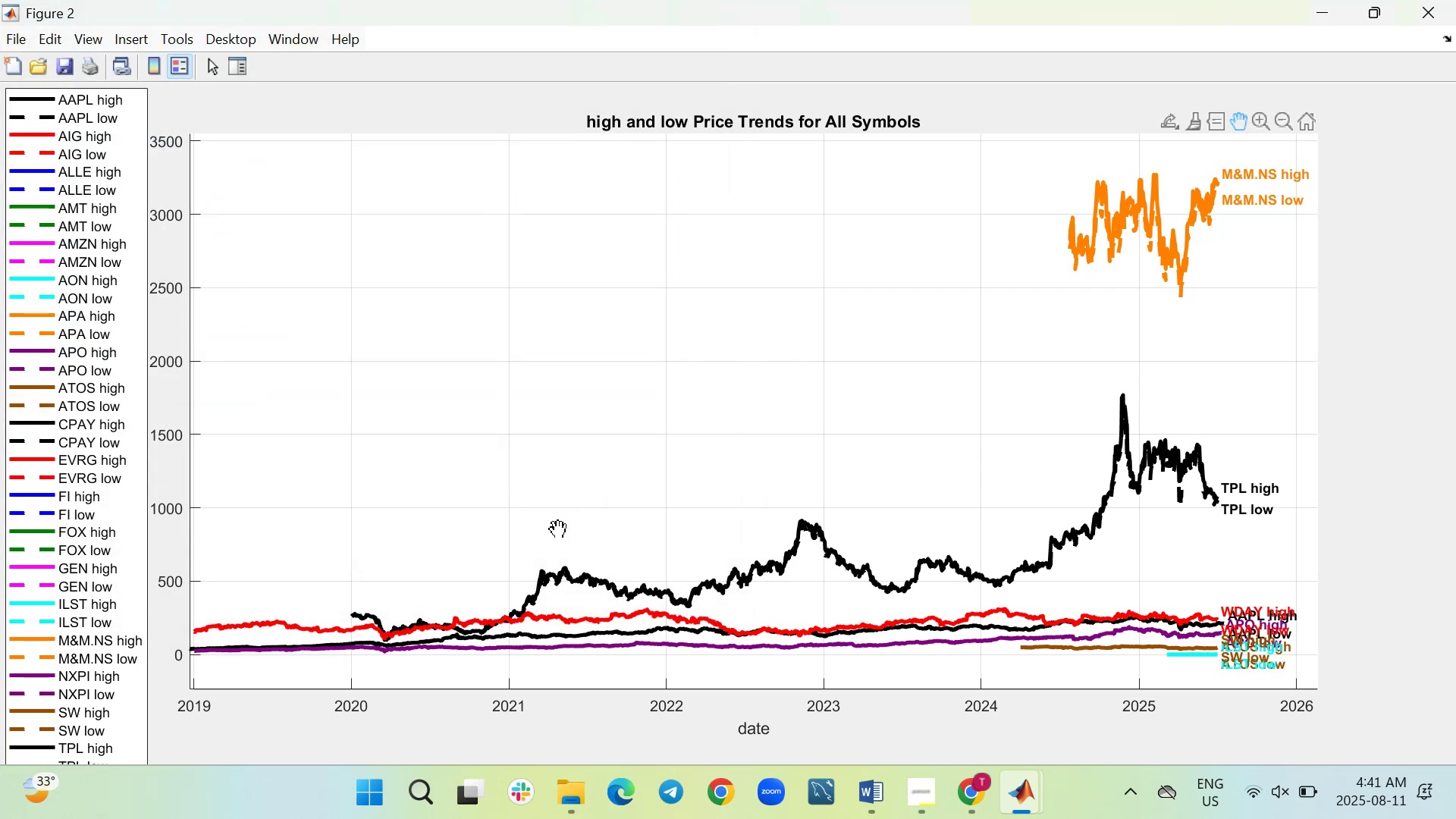 
left_click([1414, 12])
 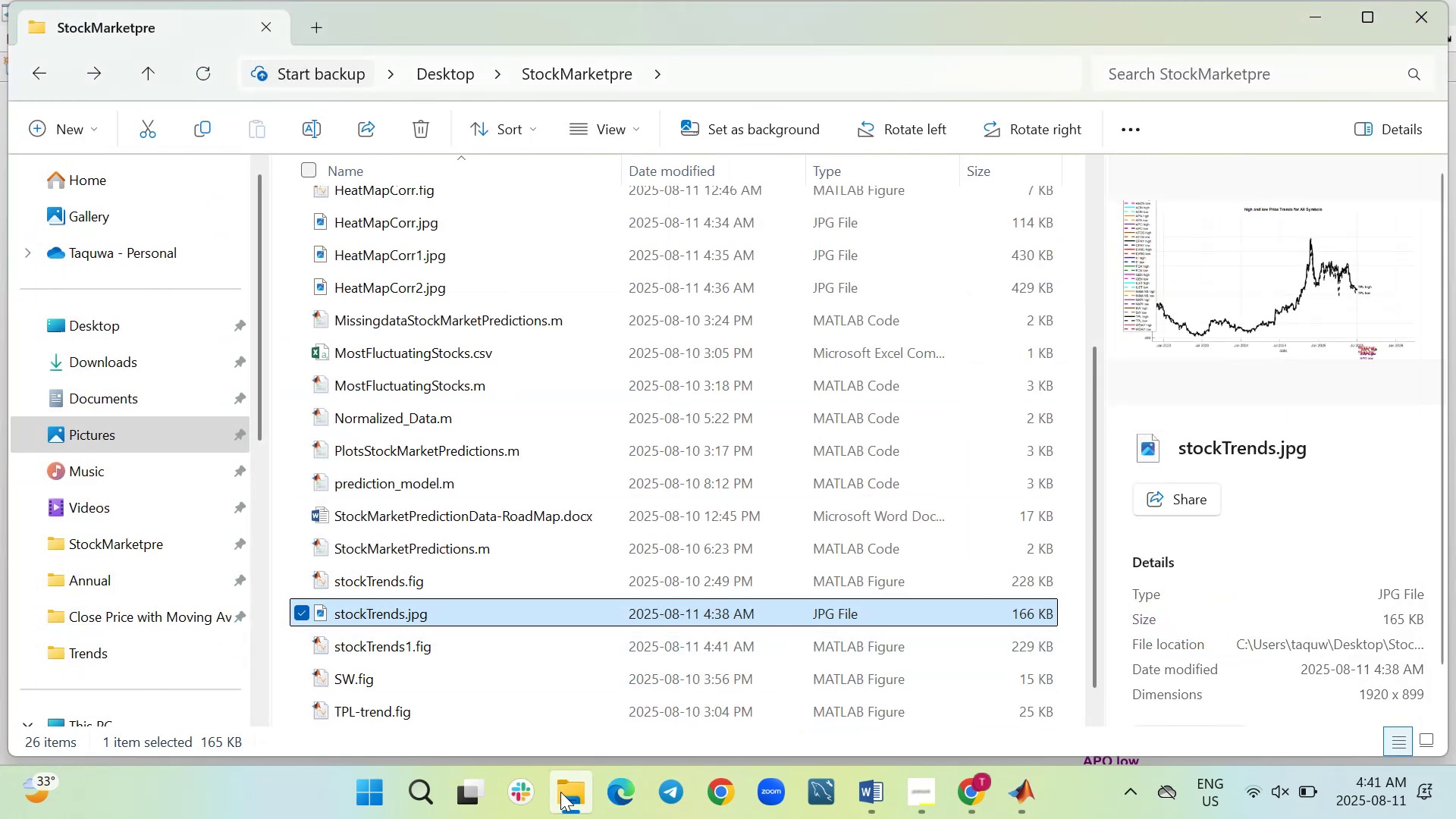 
left_click([560, 792])
 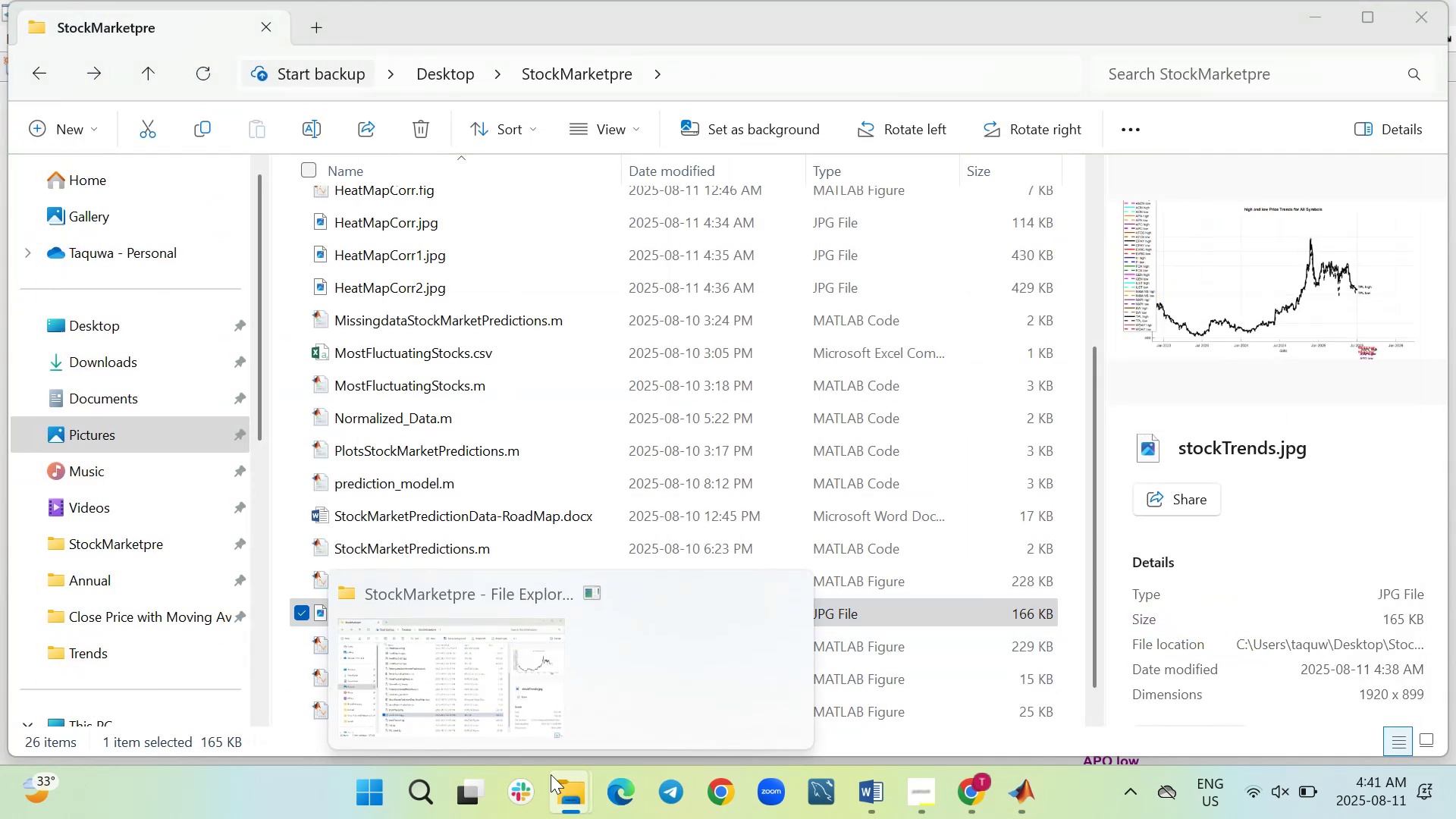 
left_click([481, 690])
 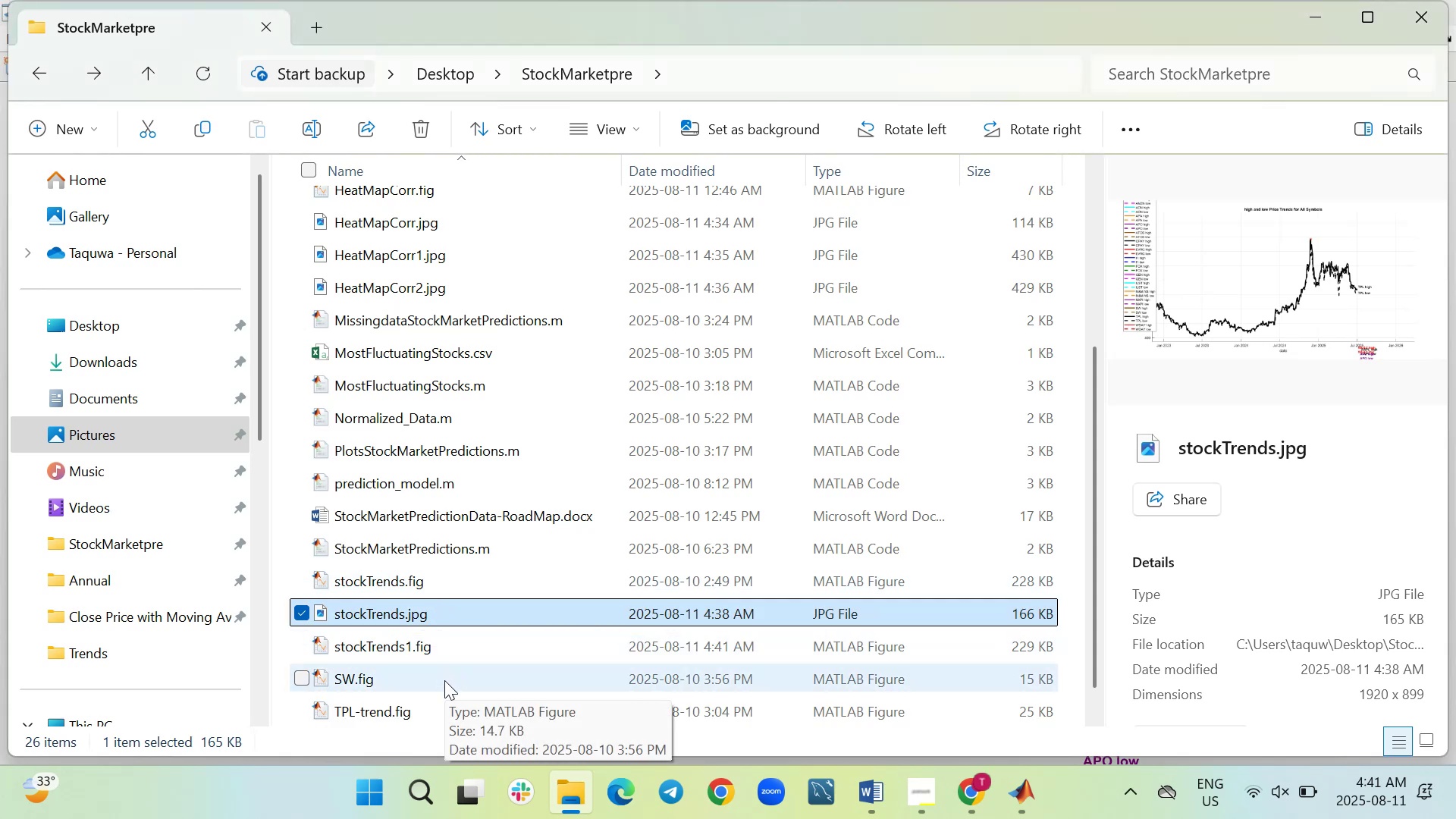 
wait(14.22)
 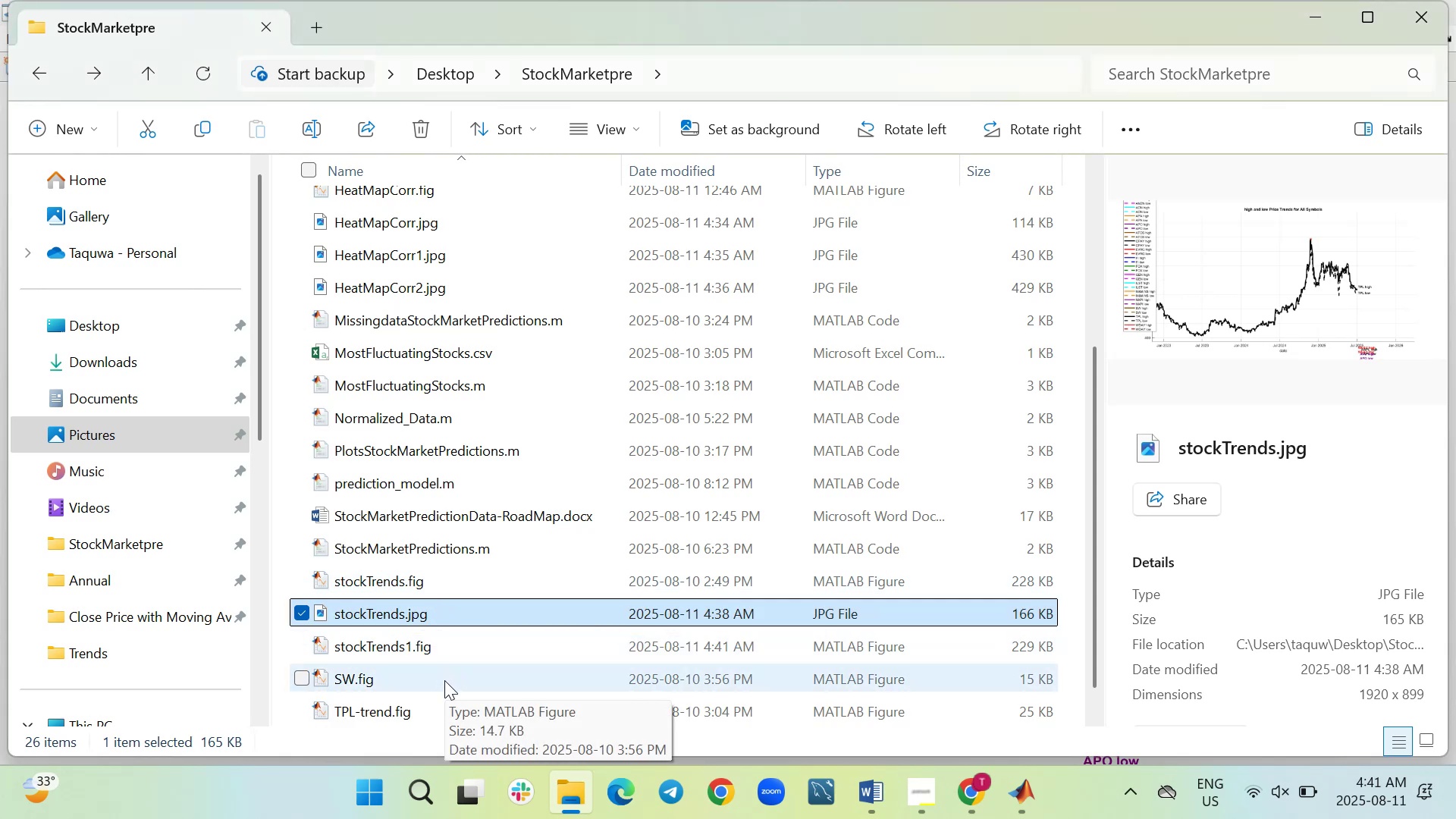 
scroll: coordinate [447, 648], scroll_direction: down, amount: 1.0
 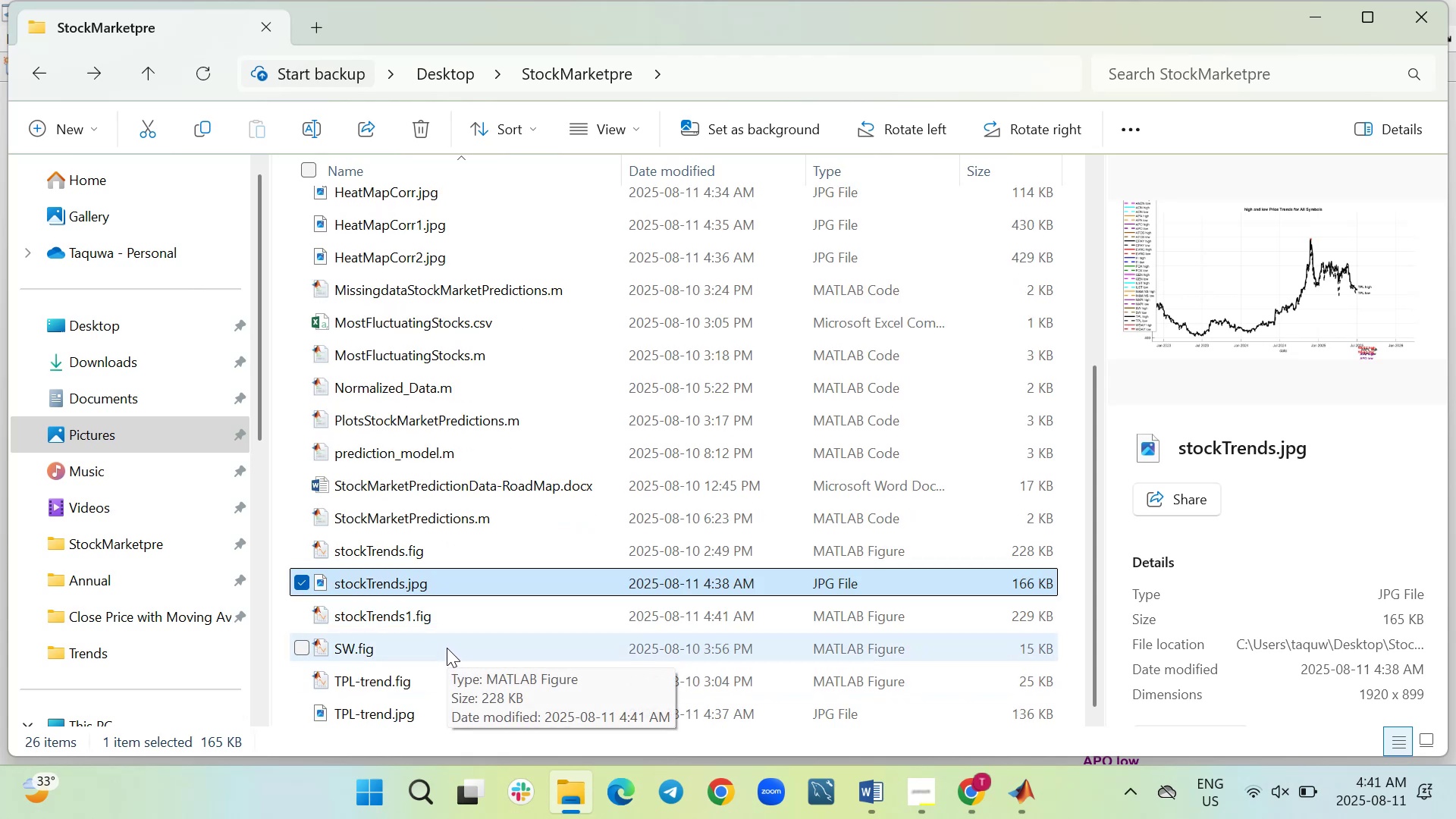 
scroll: coordinate [447, 648], scroll_direction: up, amount: 3.0
 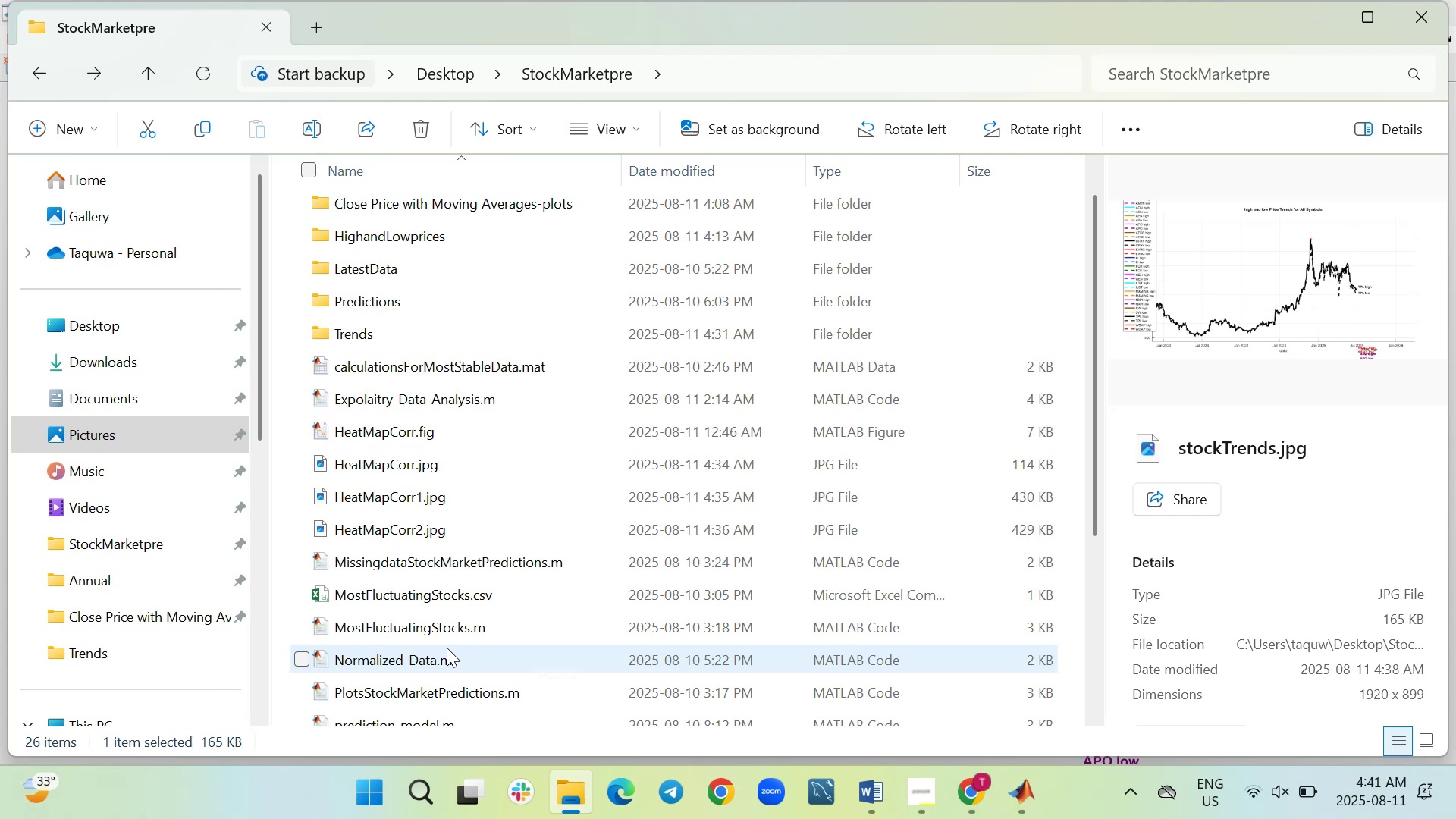 
scroll: coordinate [447, 648], scroll_direction: down, amount: 2.0
 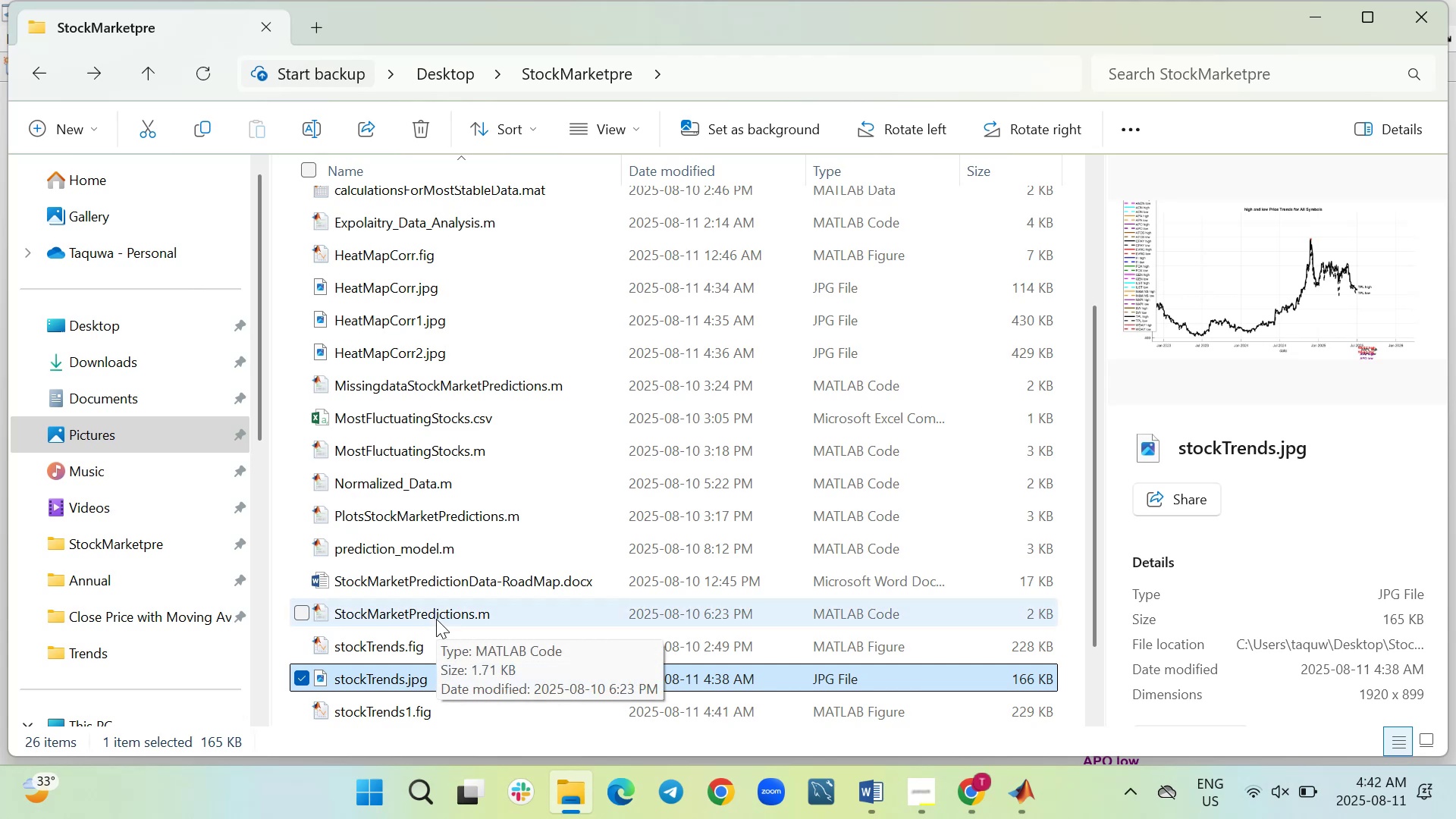 
wait(13.31)
 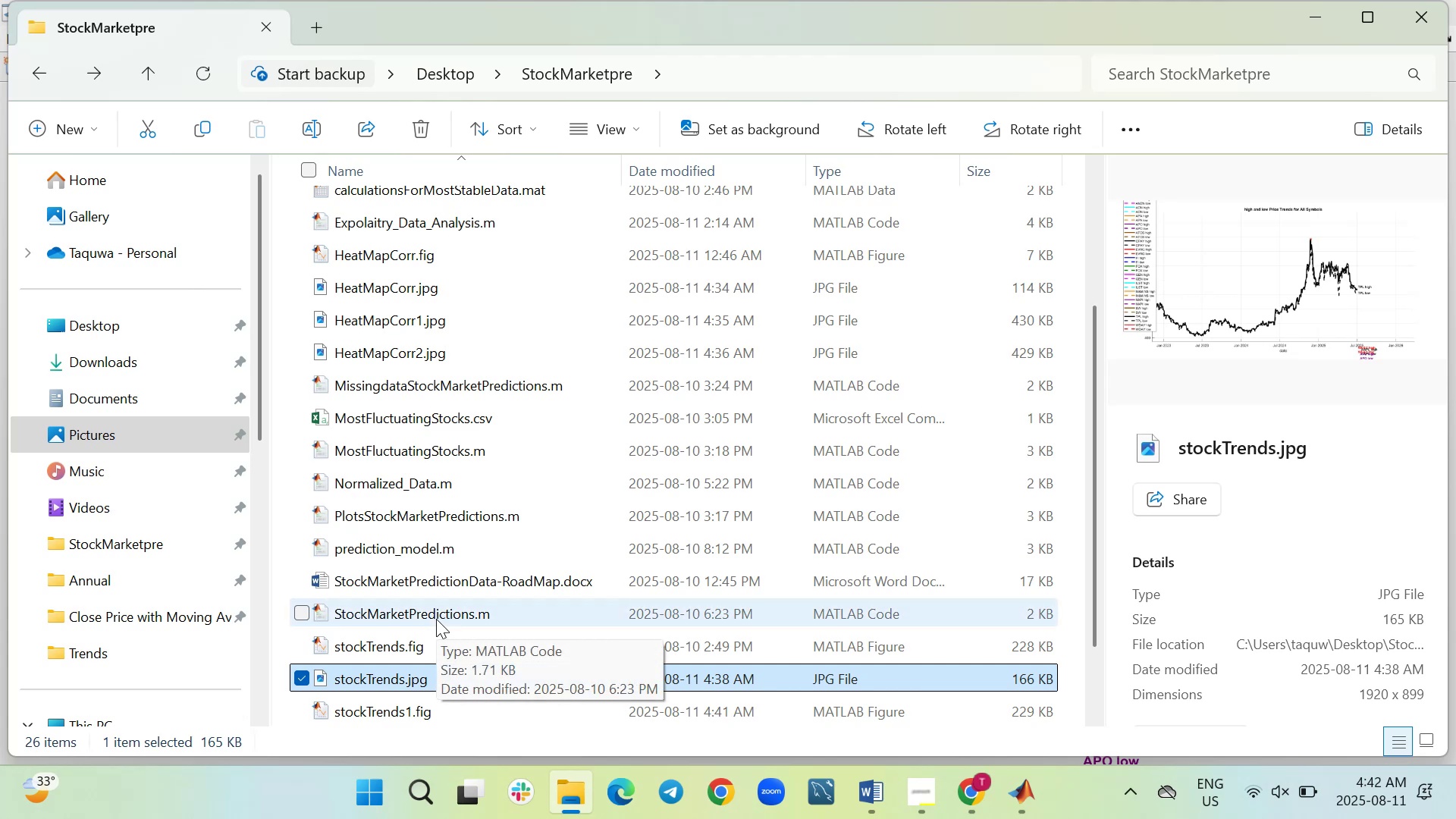 
scroll: coordinate [436, 619], scroll_direction: up, amount: 2.0
 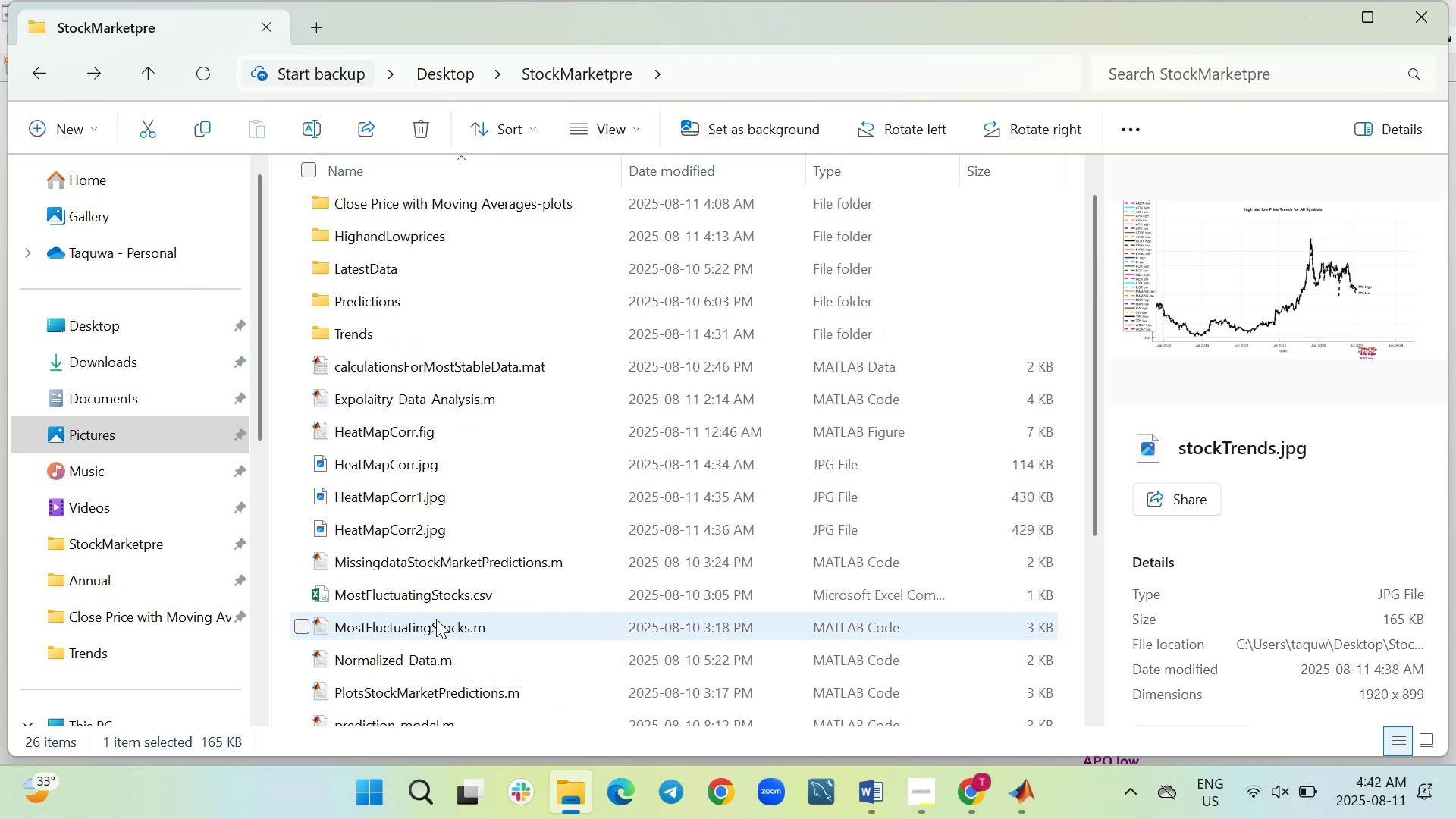 
scroll: coordinate [436, 619], scroll_direction: down, amount: 1.0
 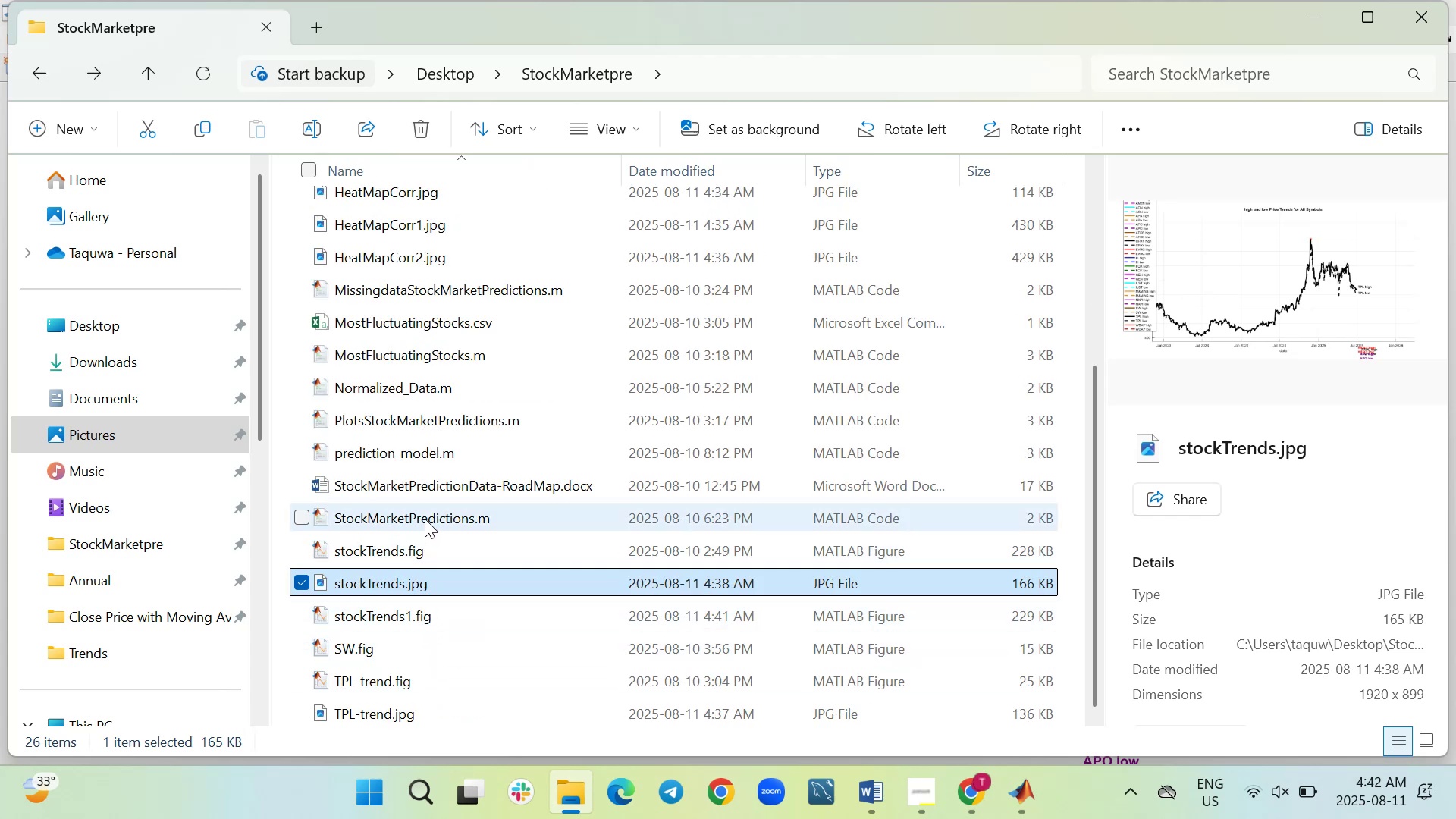 
double_click([425, 519])
 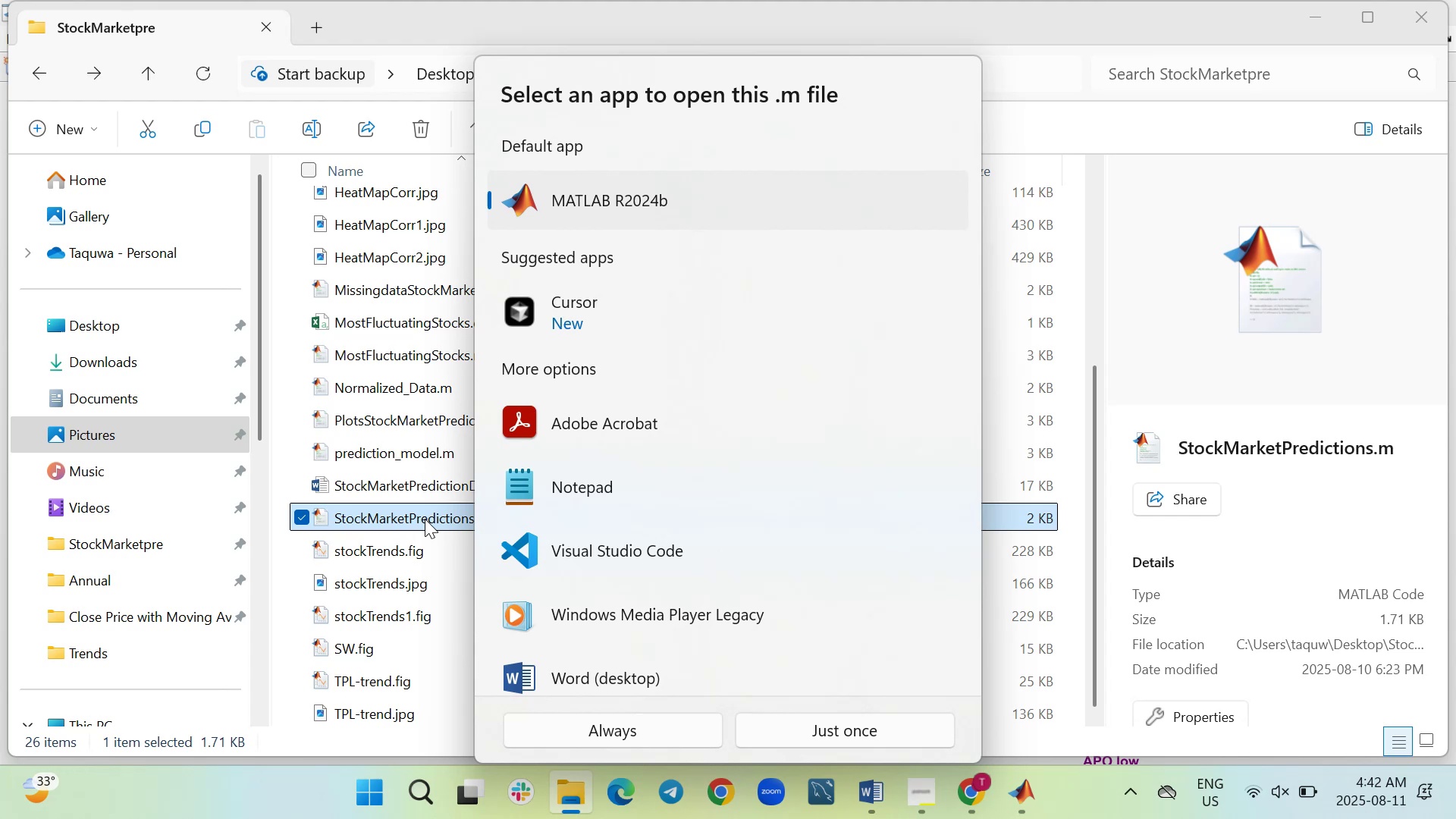 
wait(7.74)
 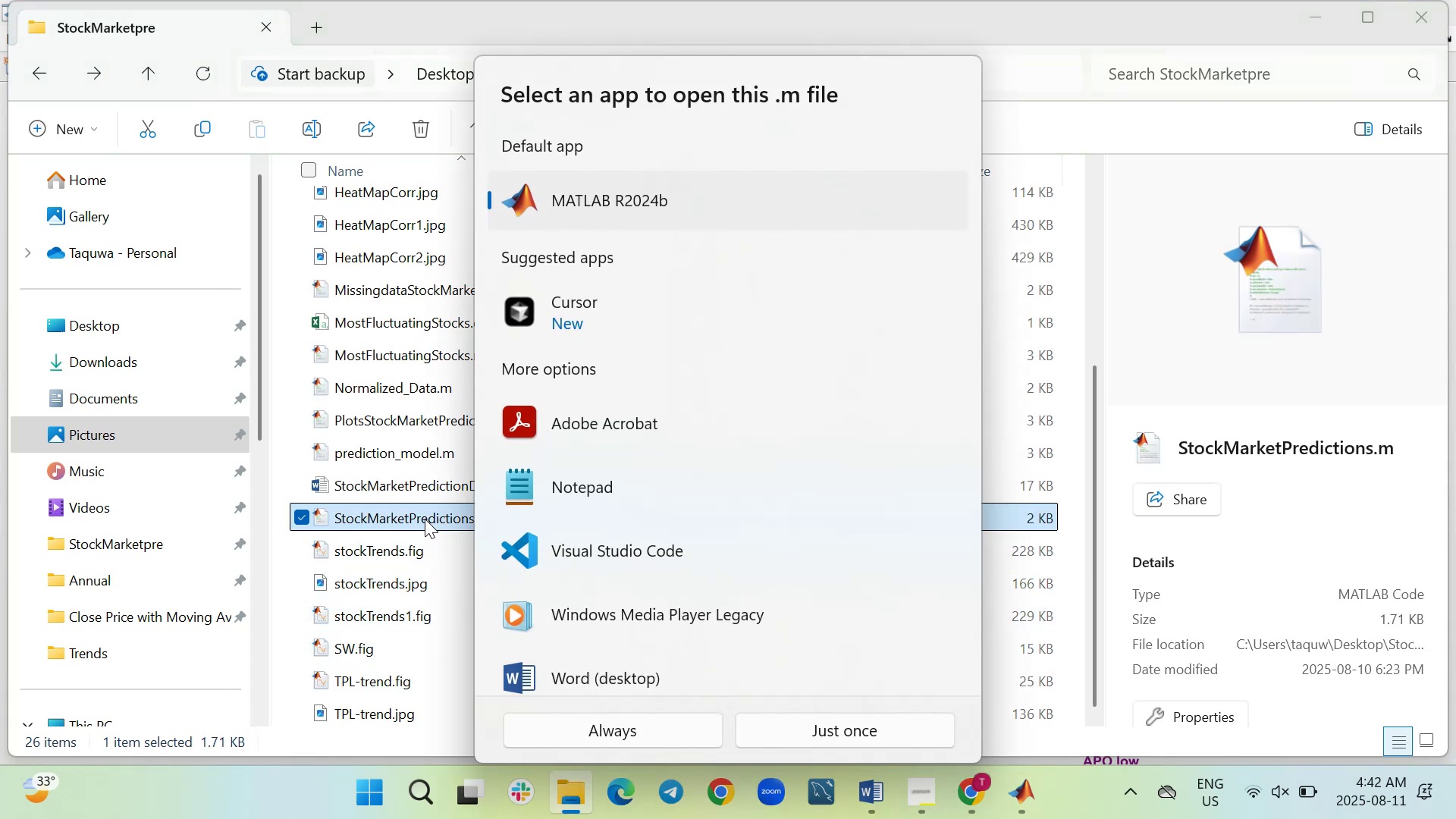 
left_click([776, 738])
 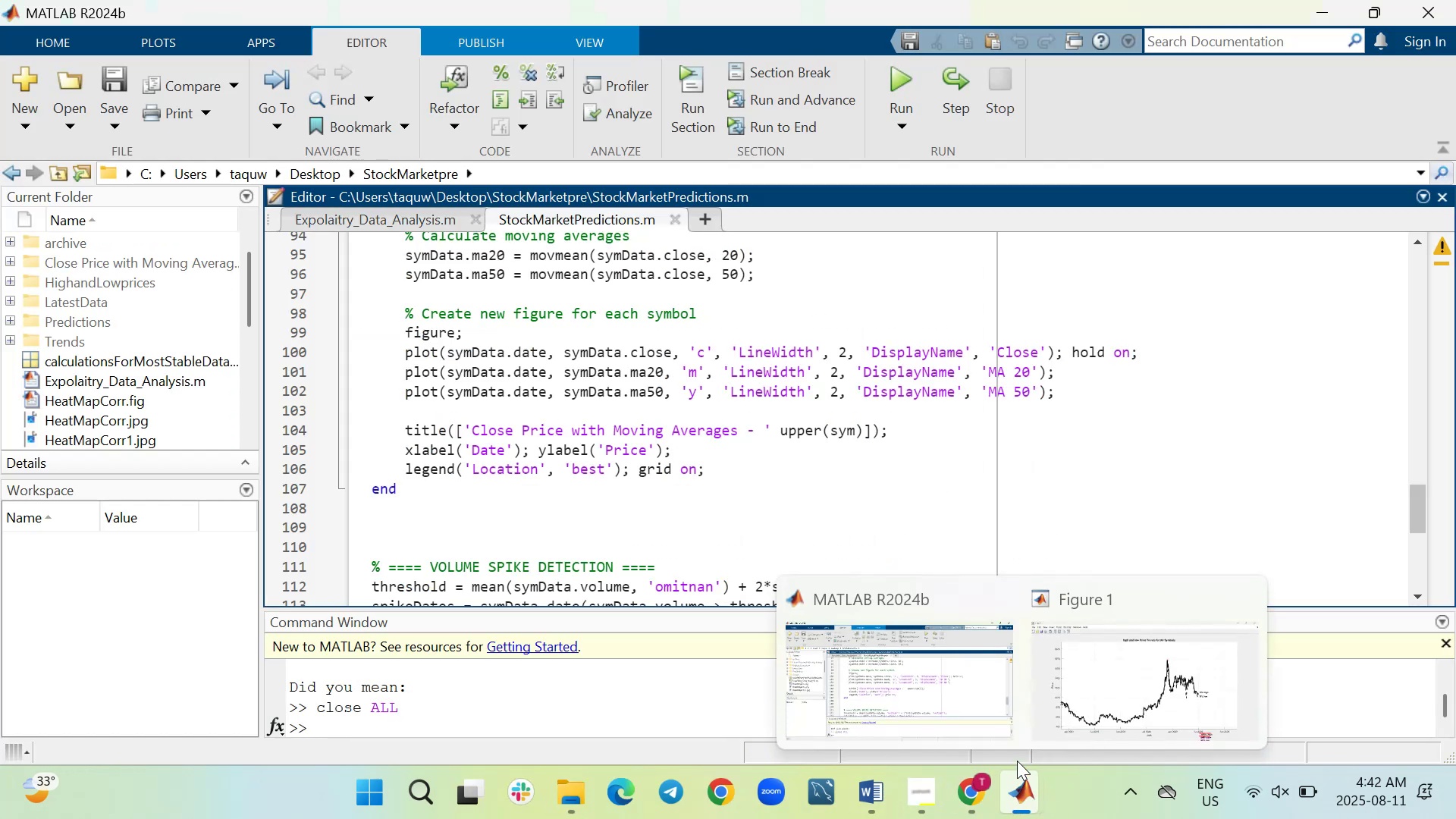 
left_click([984, 686])
 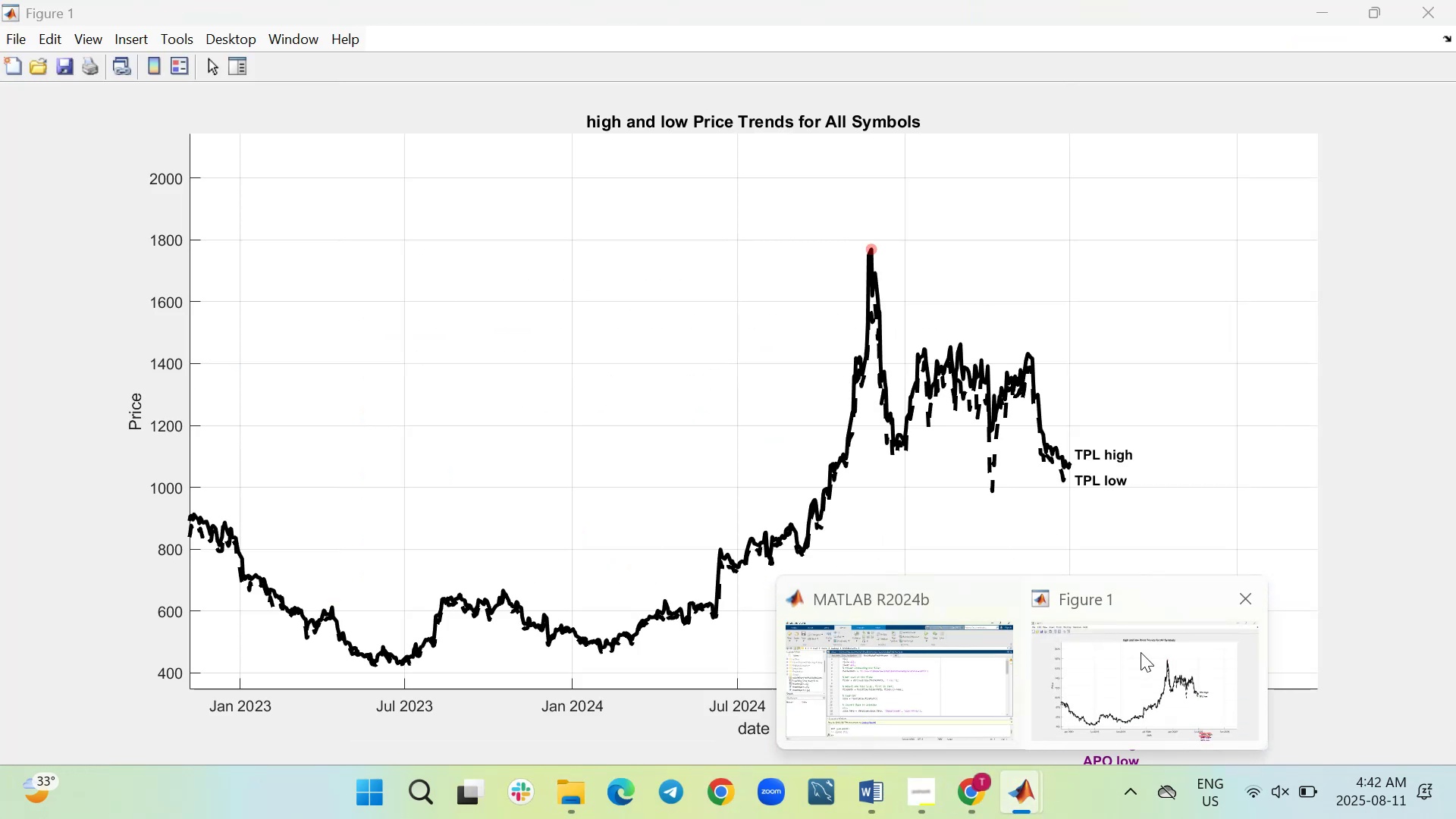 
left_click([1245, 597])
 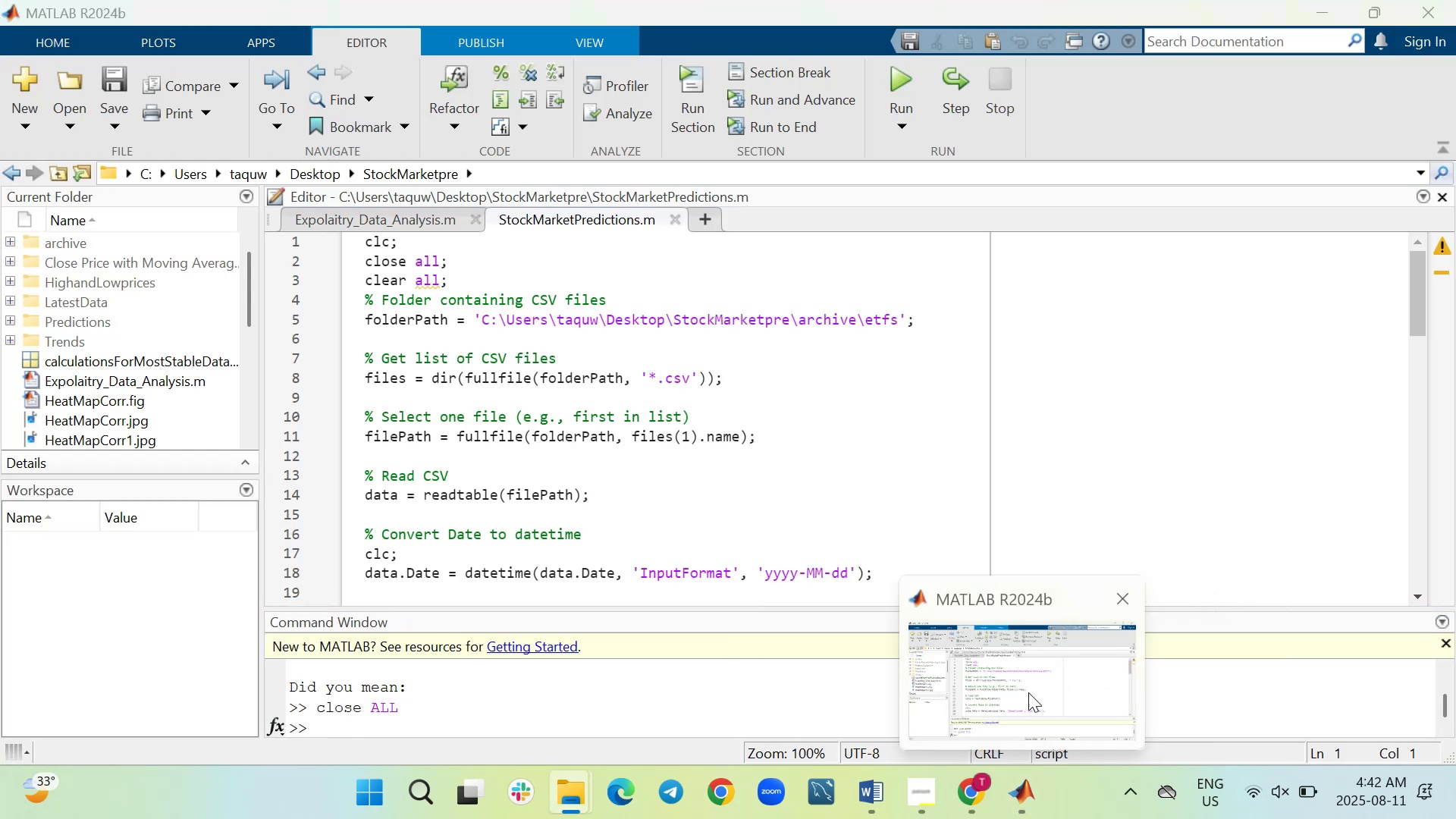 
left_click([1025, 694])
 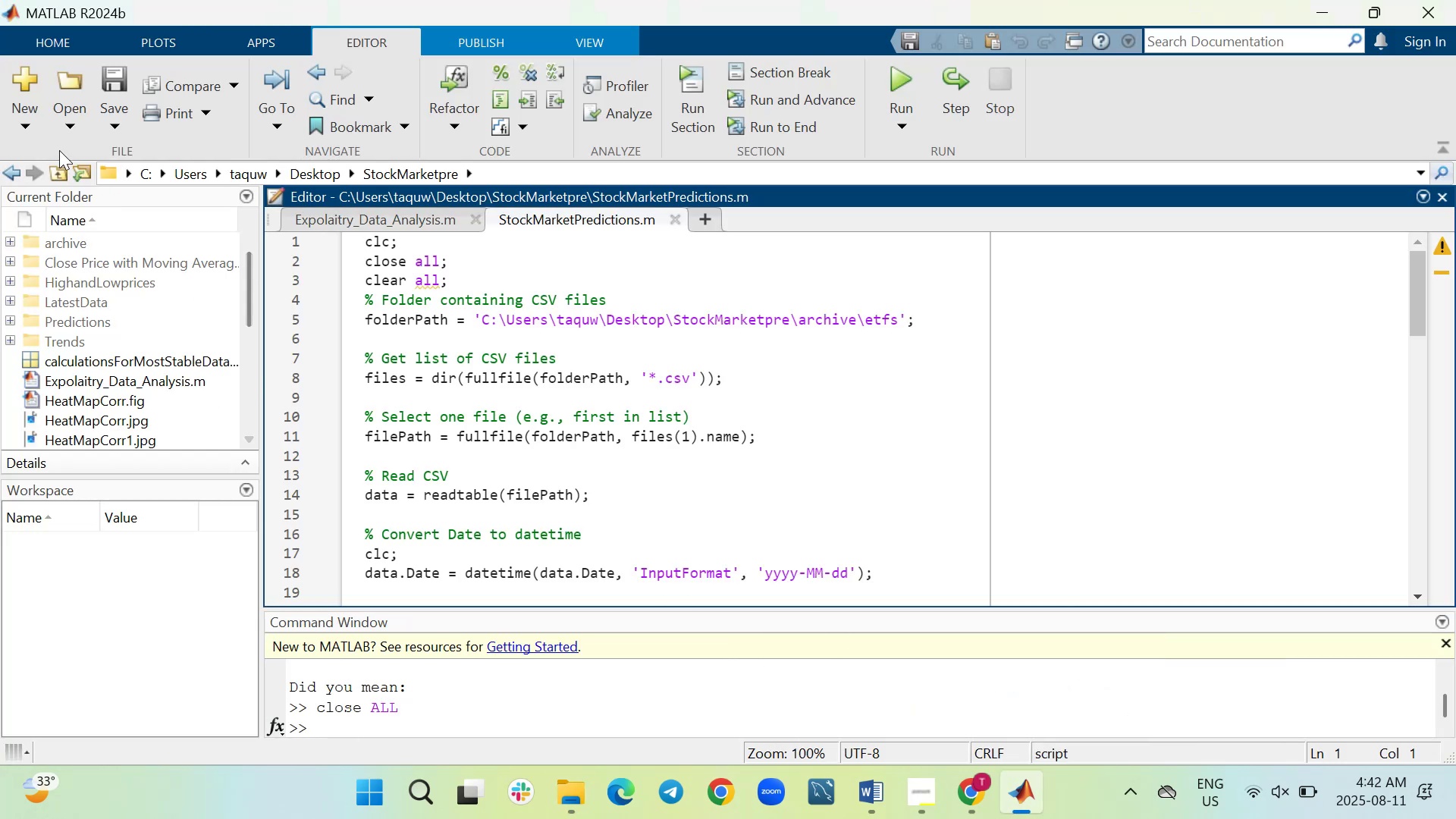 
left_click([64, 117])
 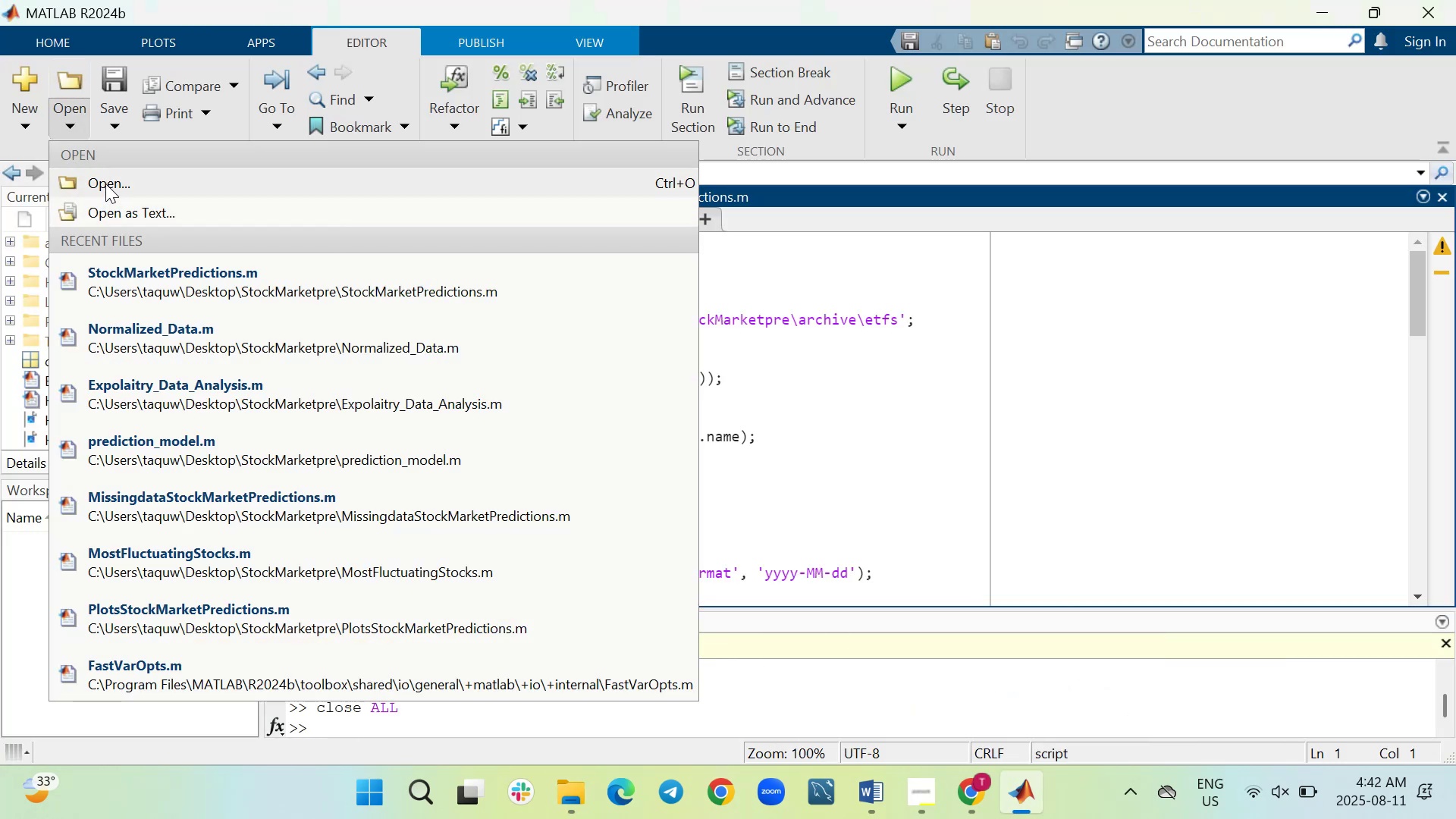 
left_click([107, 180])
 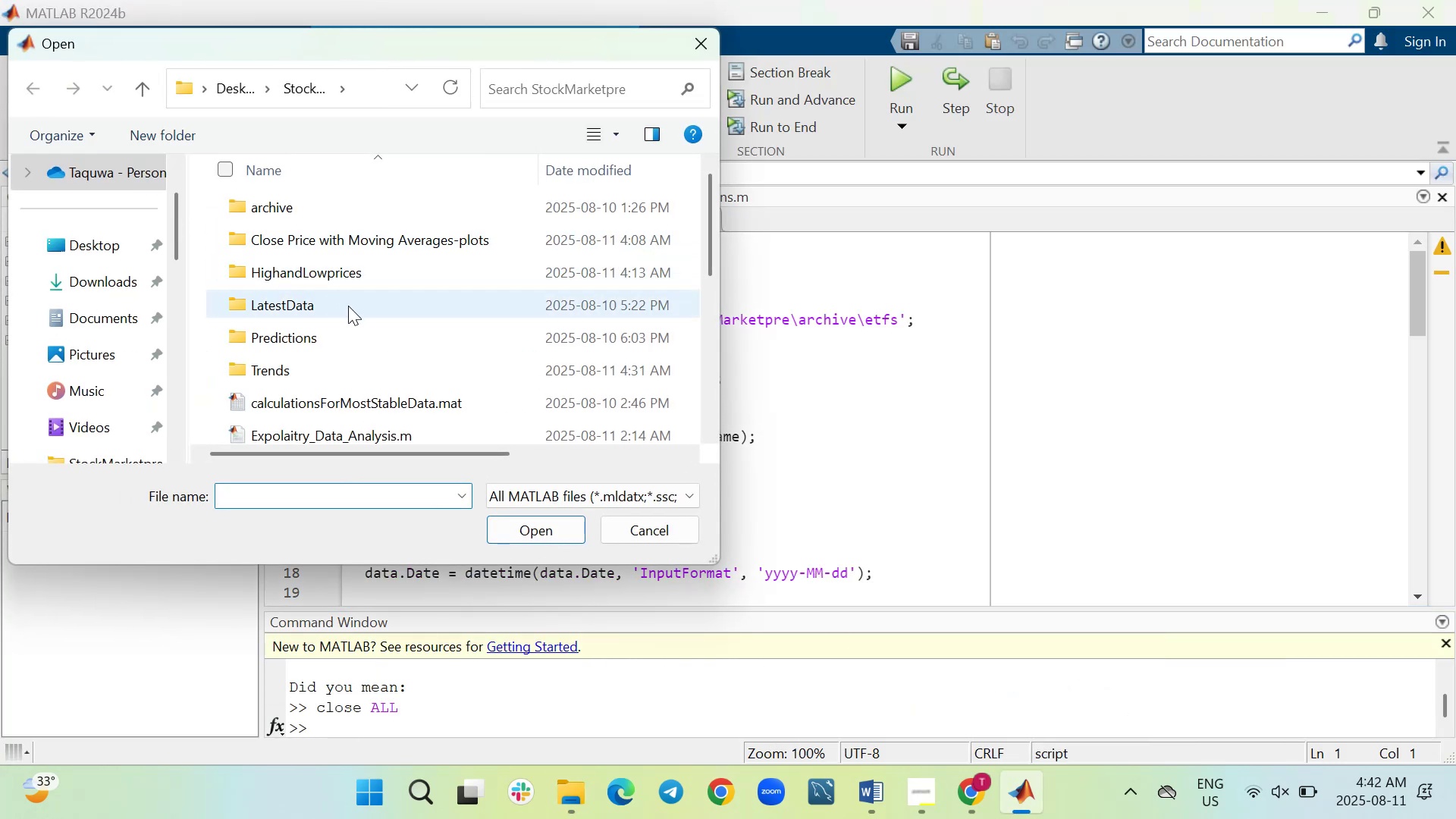 
scroll: coordinate [356, 319], scroll_direction: down, amount: 2.0
 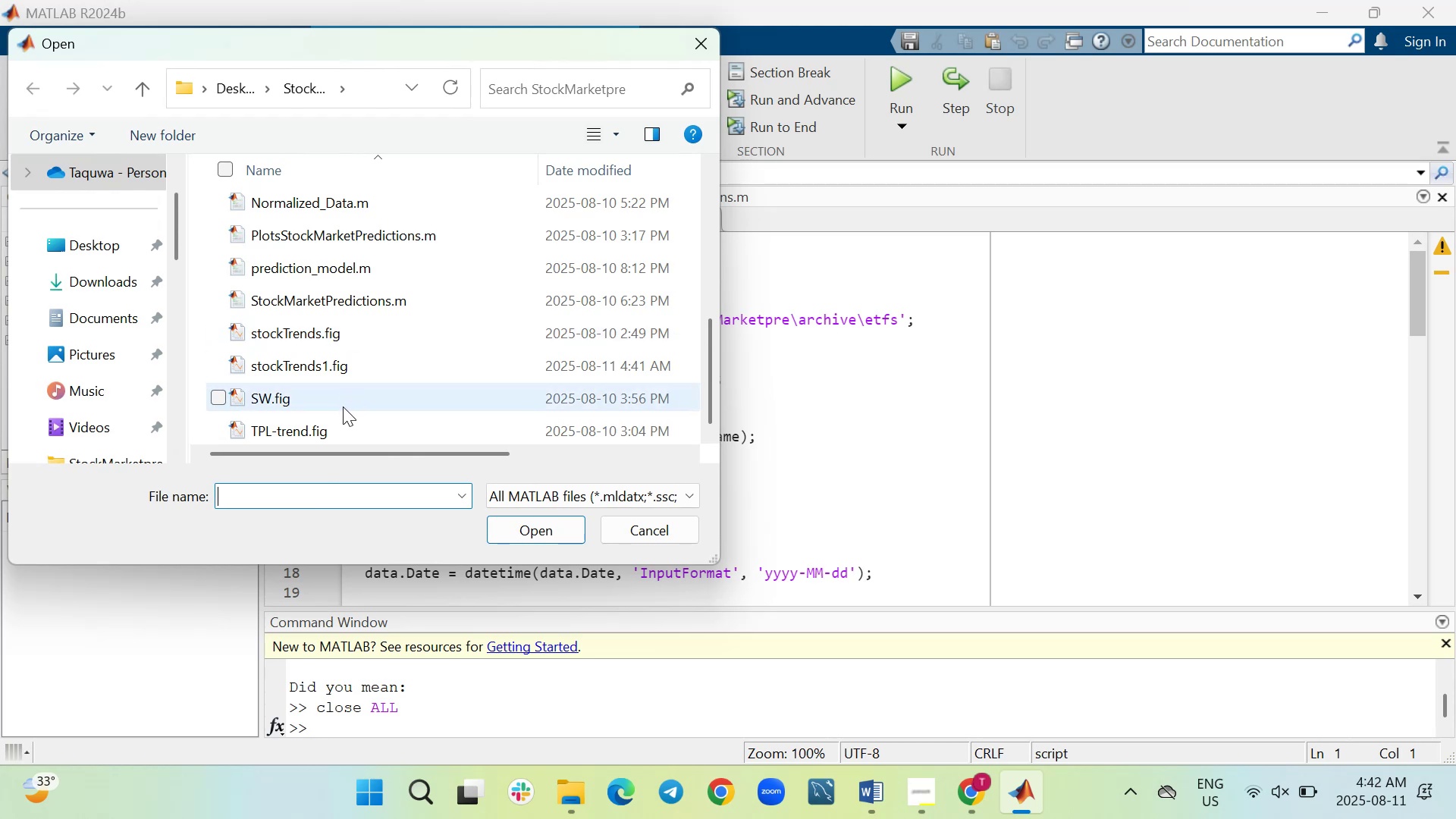 
double_click([343, 406])
 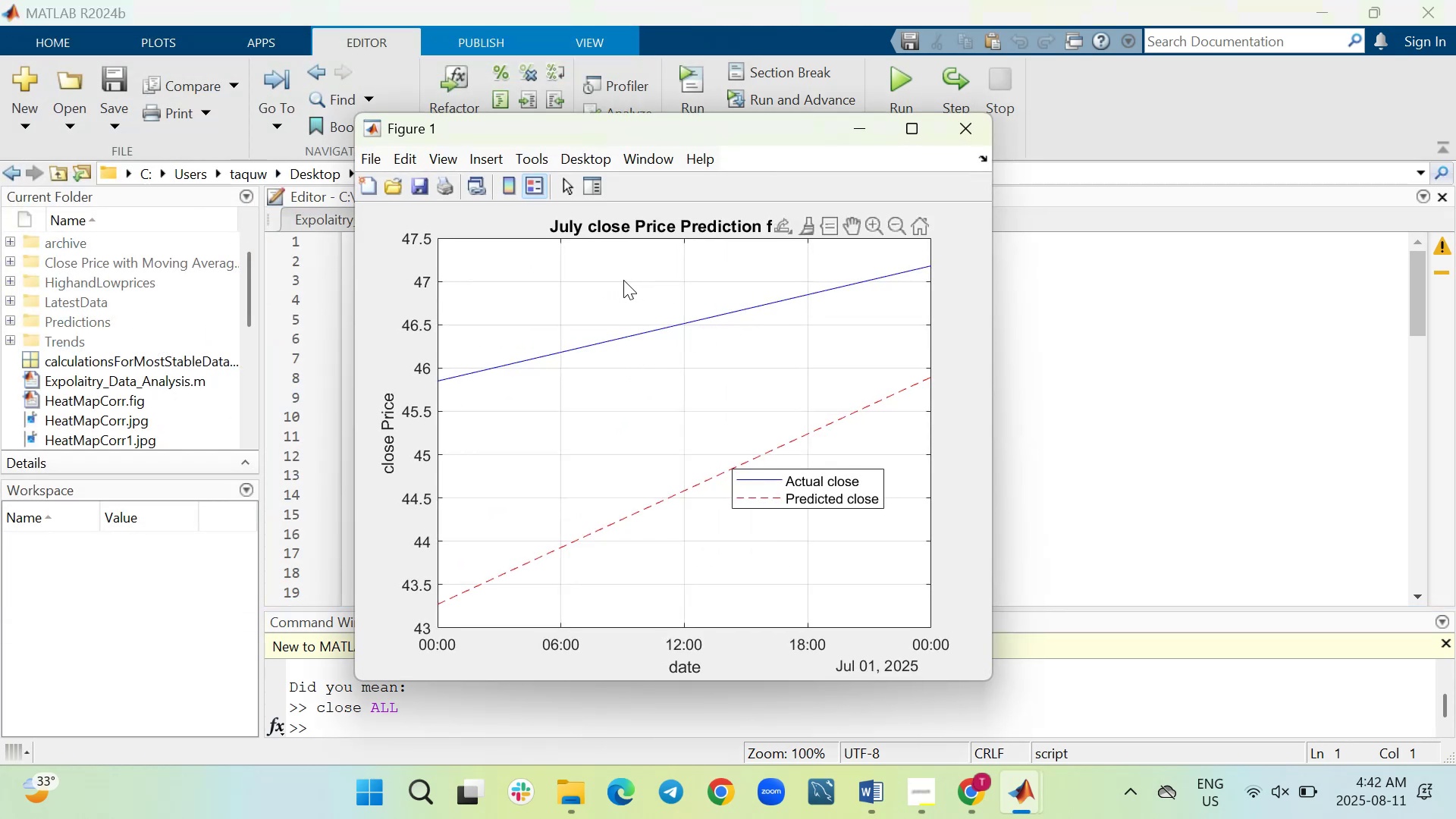 
wait(5.77)
 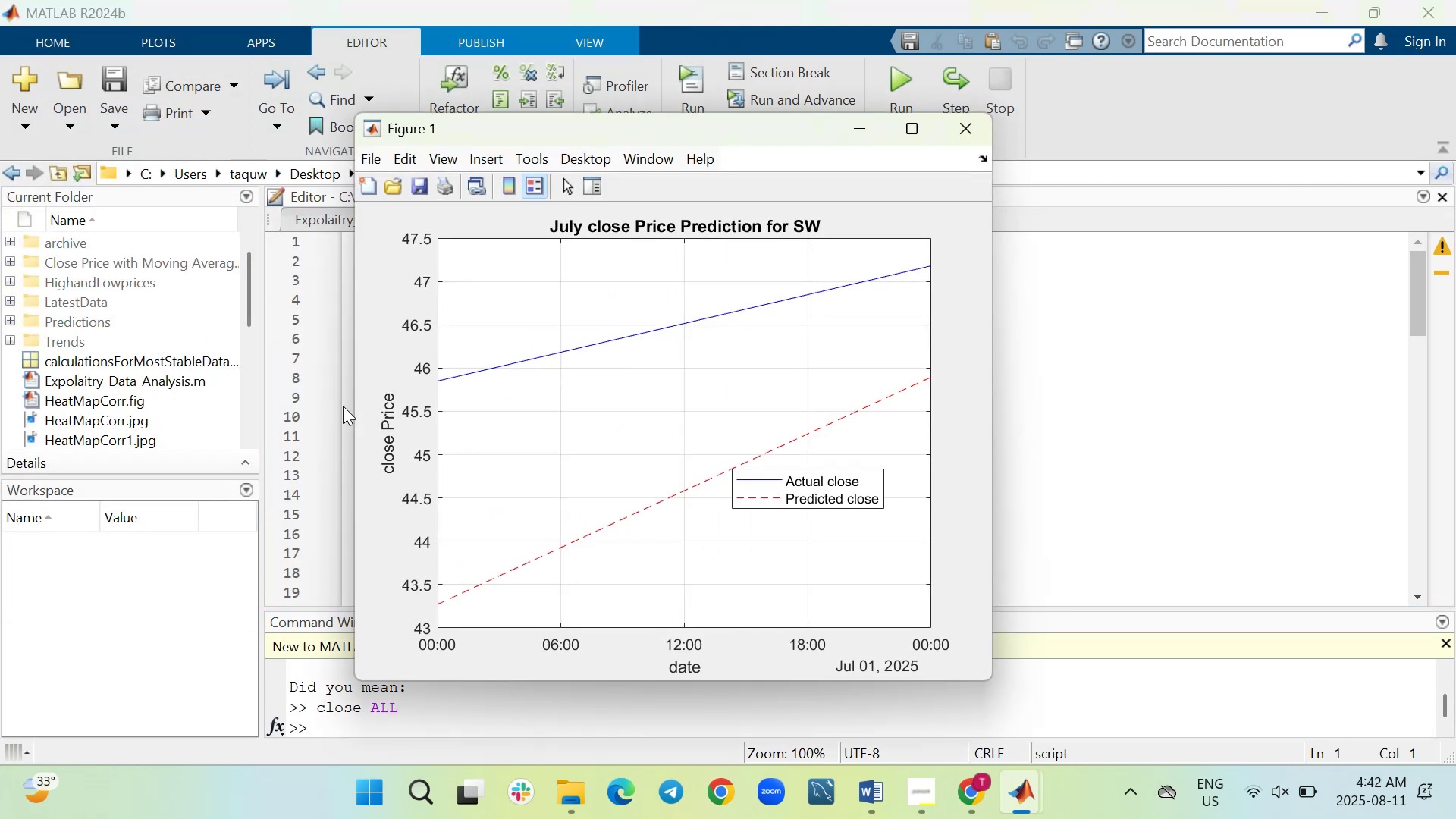 
left_click([806, 224])
 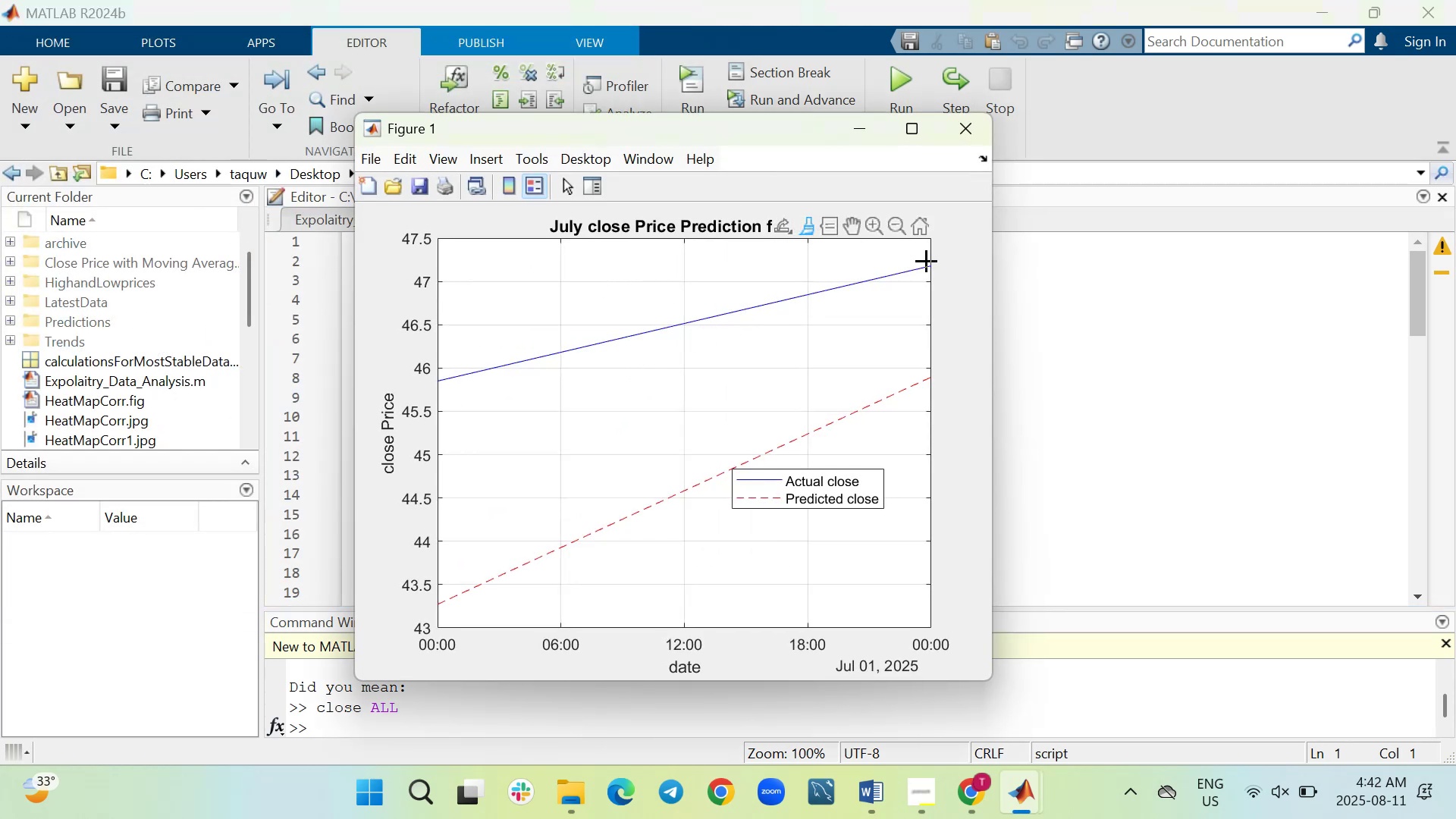 
left_click([927, 262])
 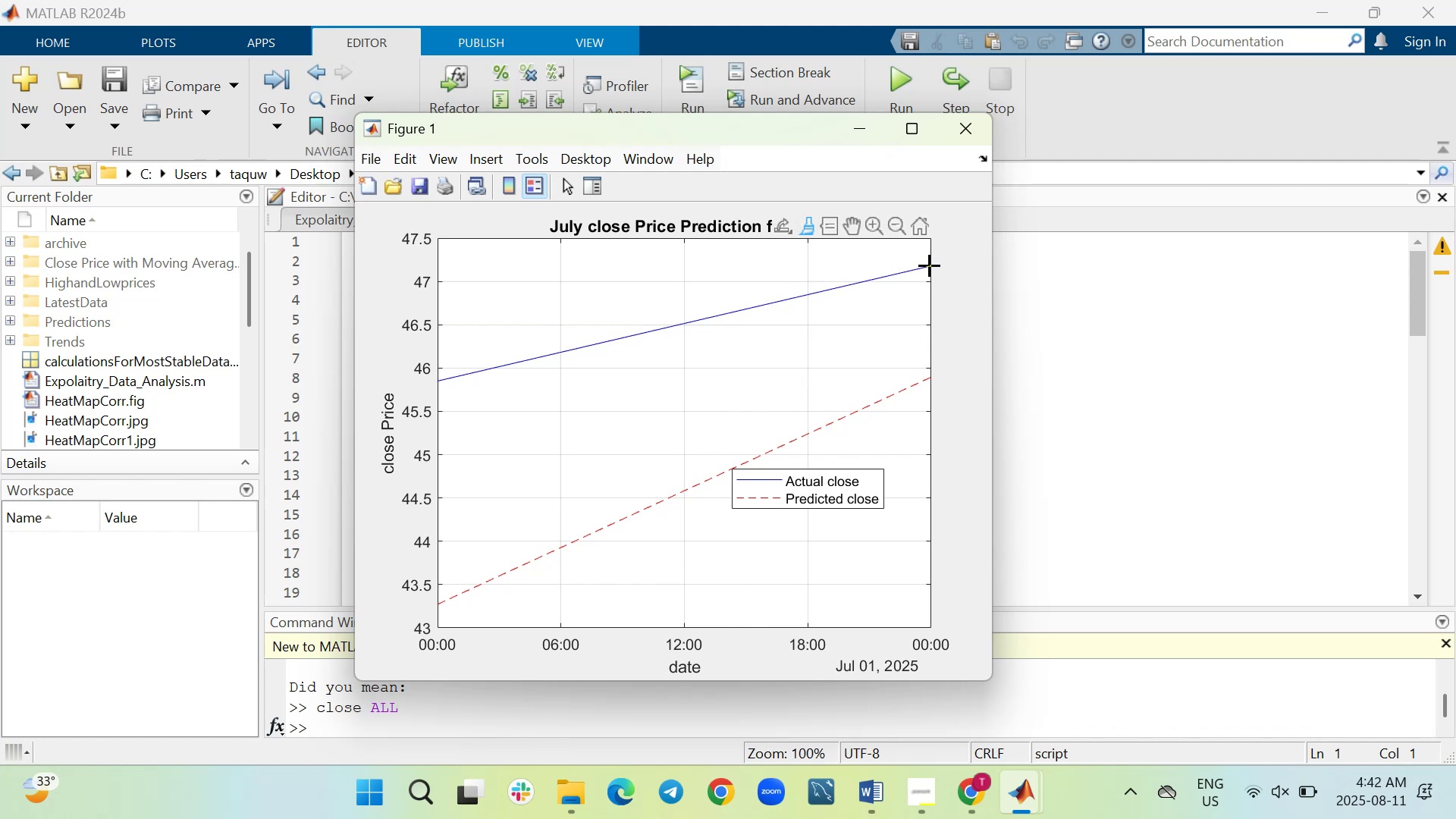 
left_click([928, 264])
 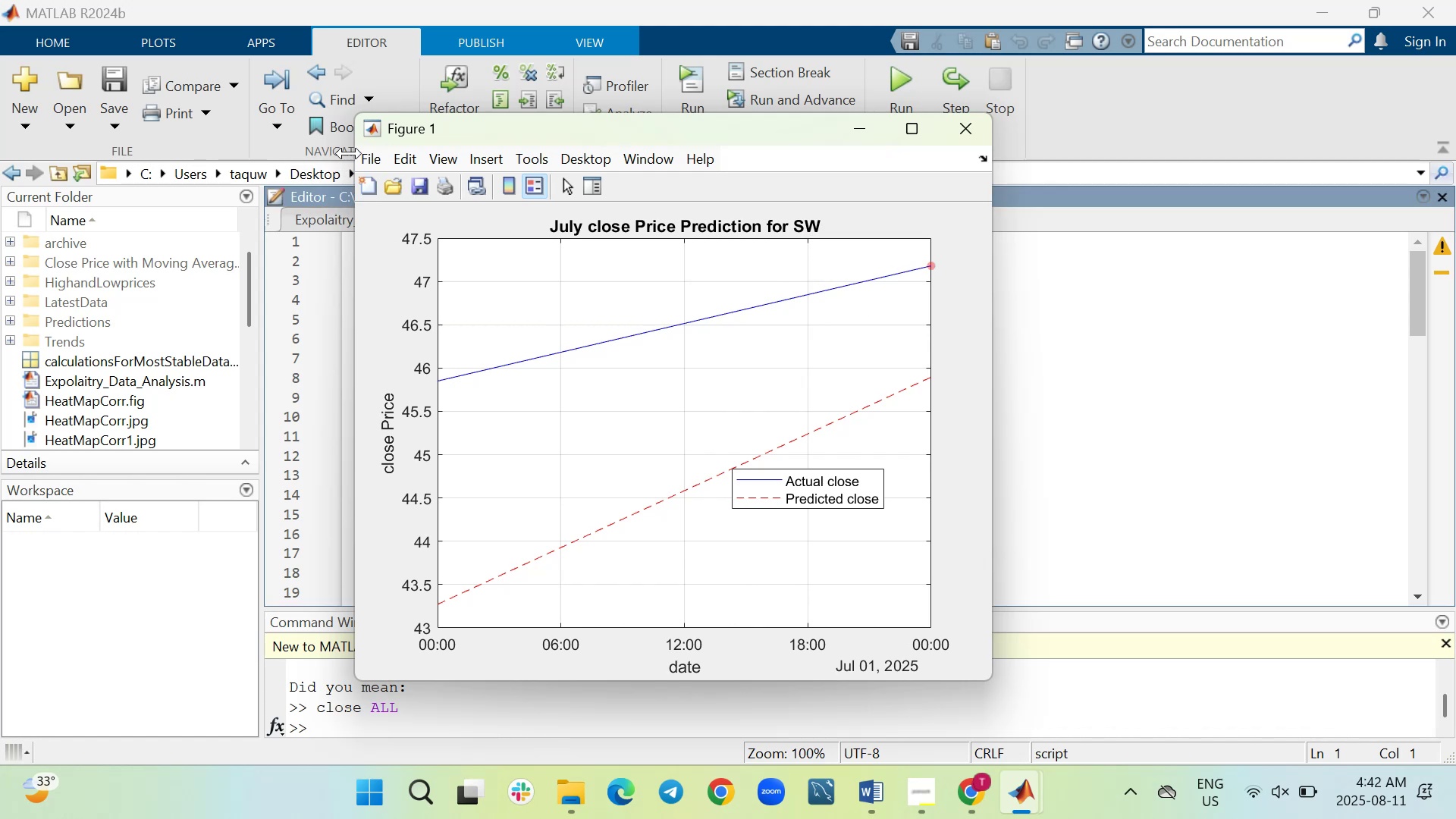 
left_click([374, 160])
 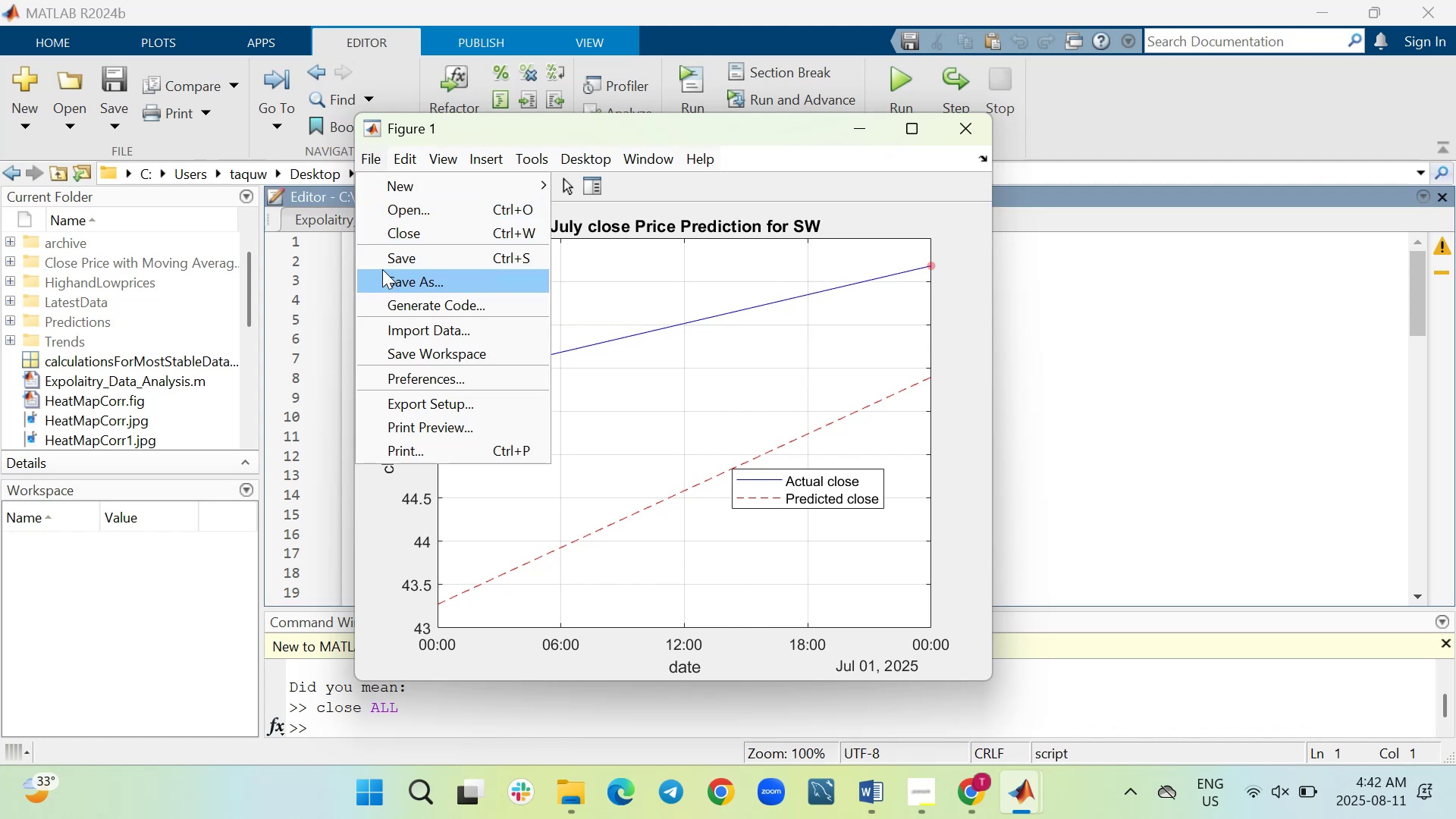 
left_click([383, 272])
 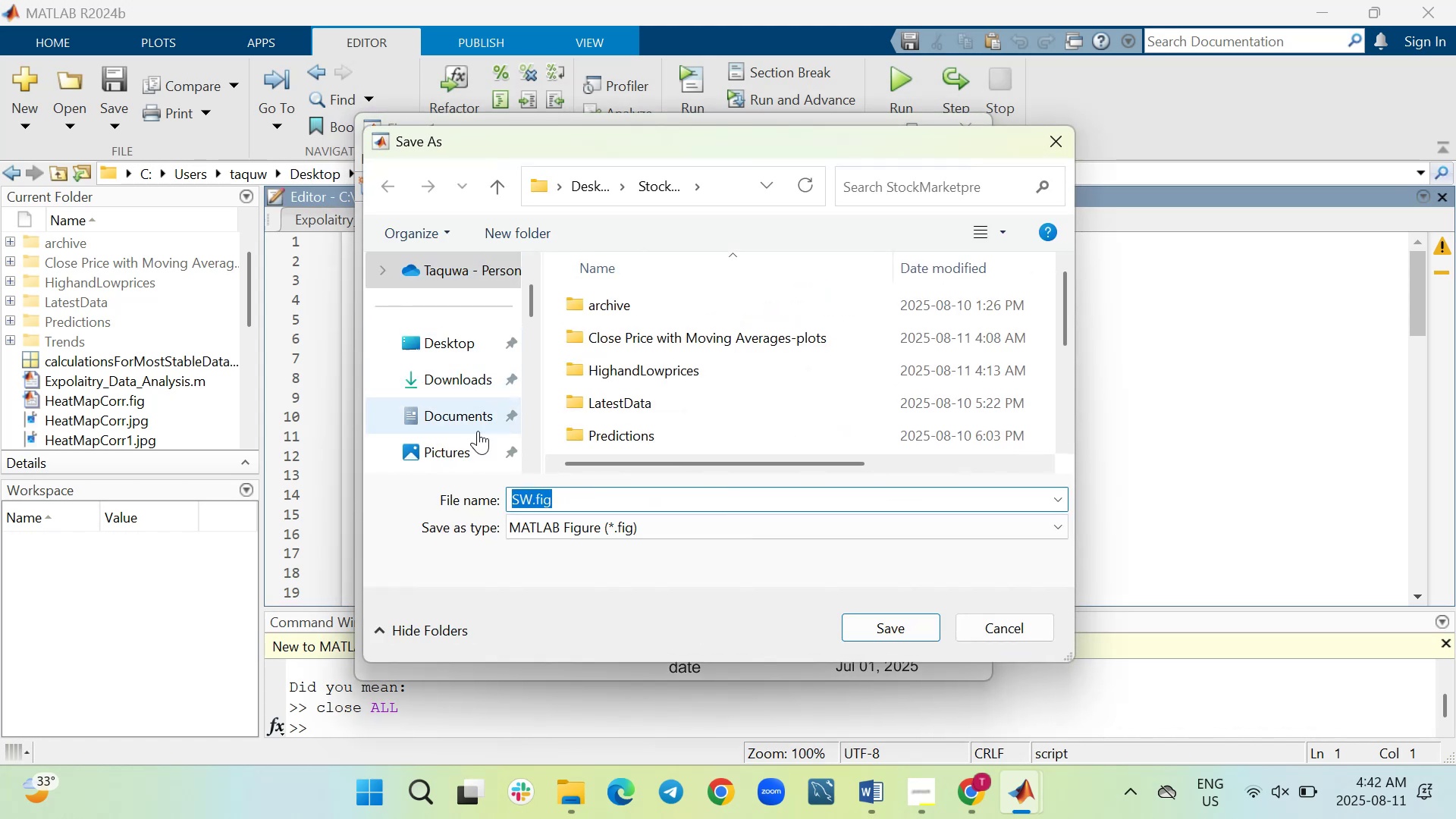 
left_click([633, 531])
 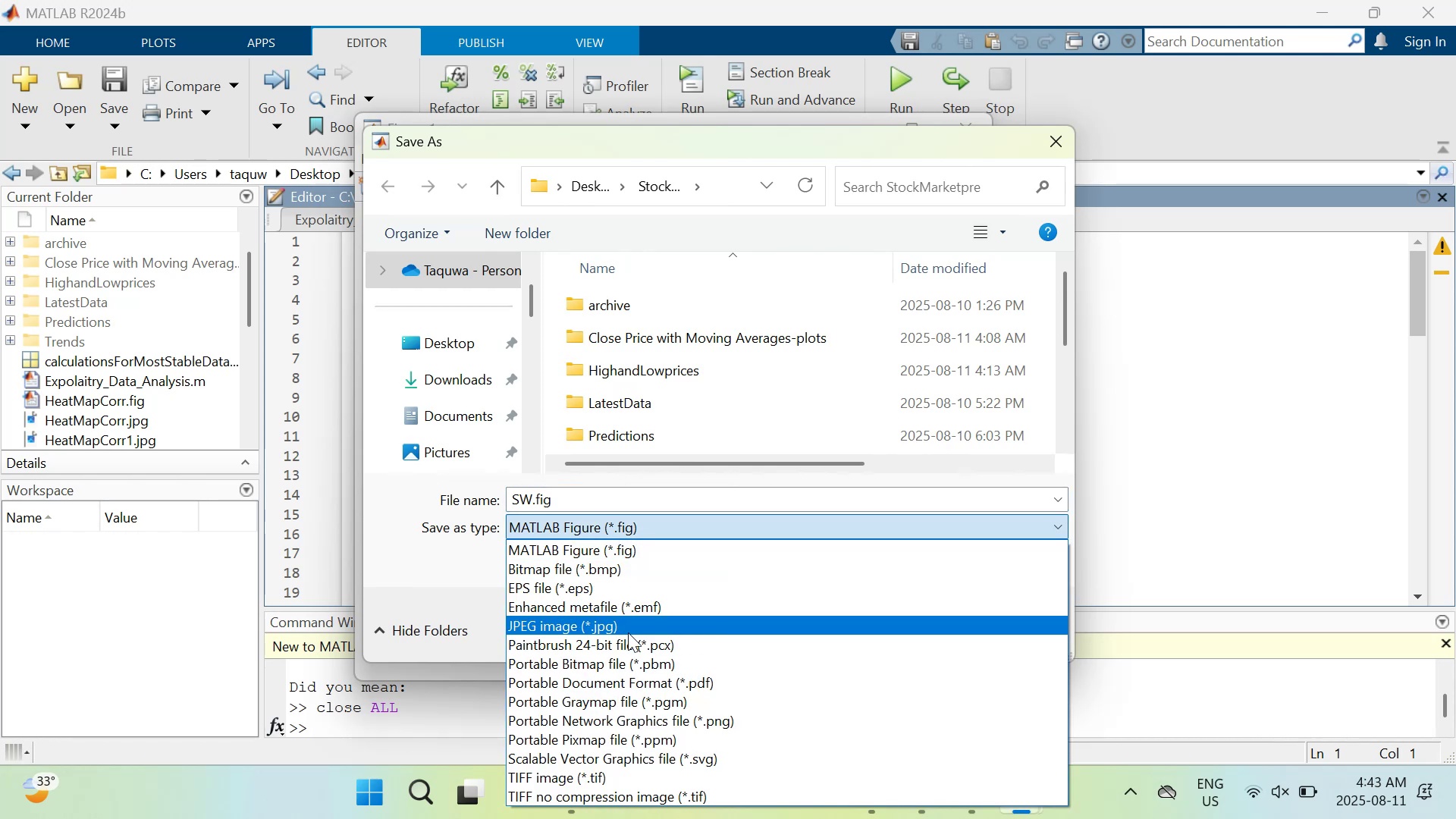 
left_click([628, 631])
 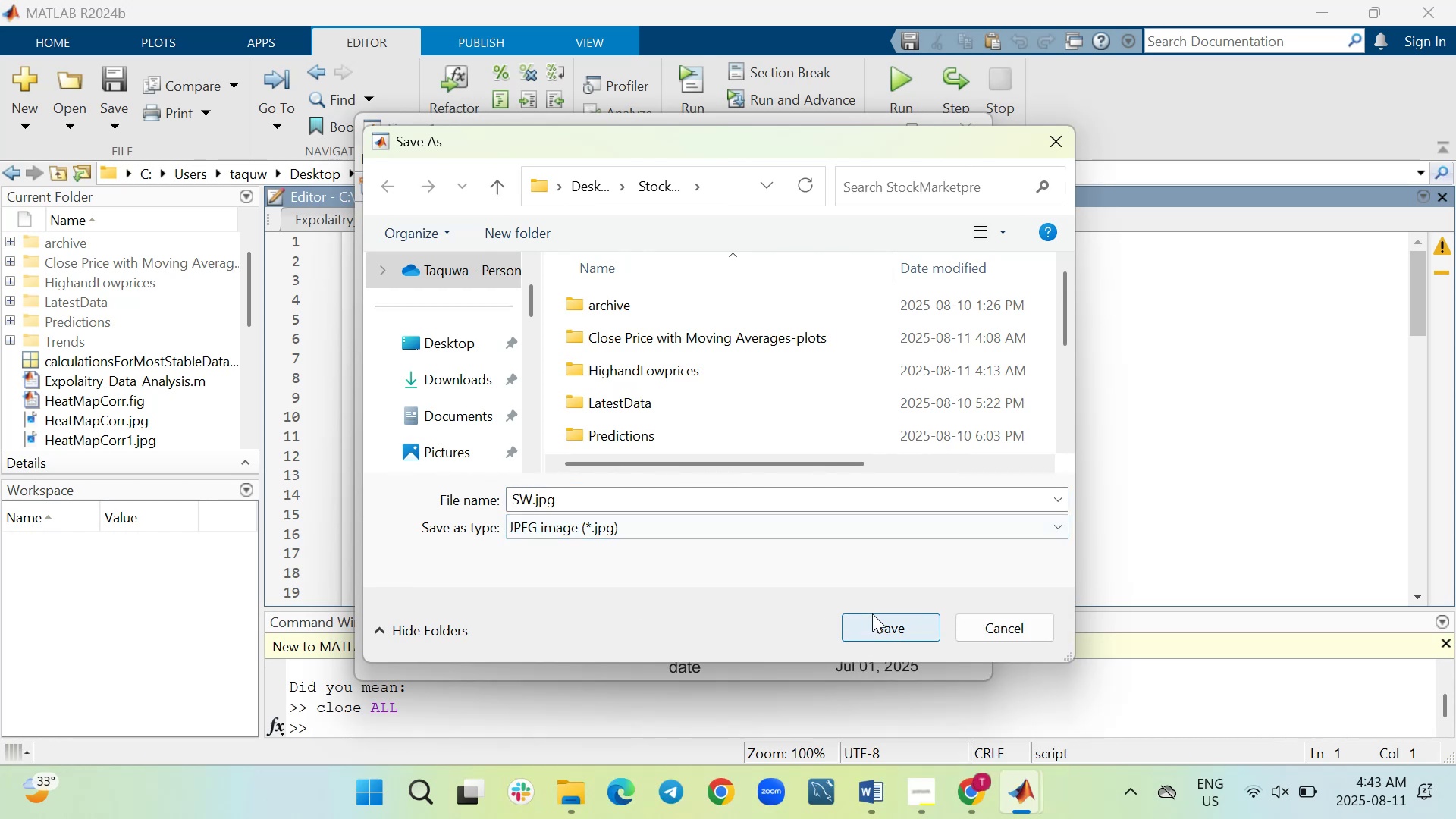 
left_click([872, 624])
 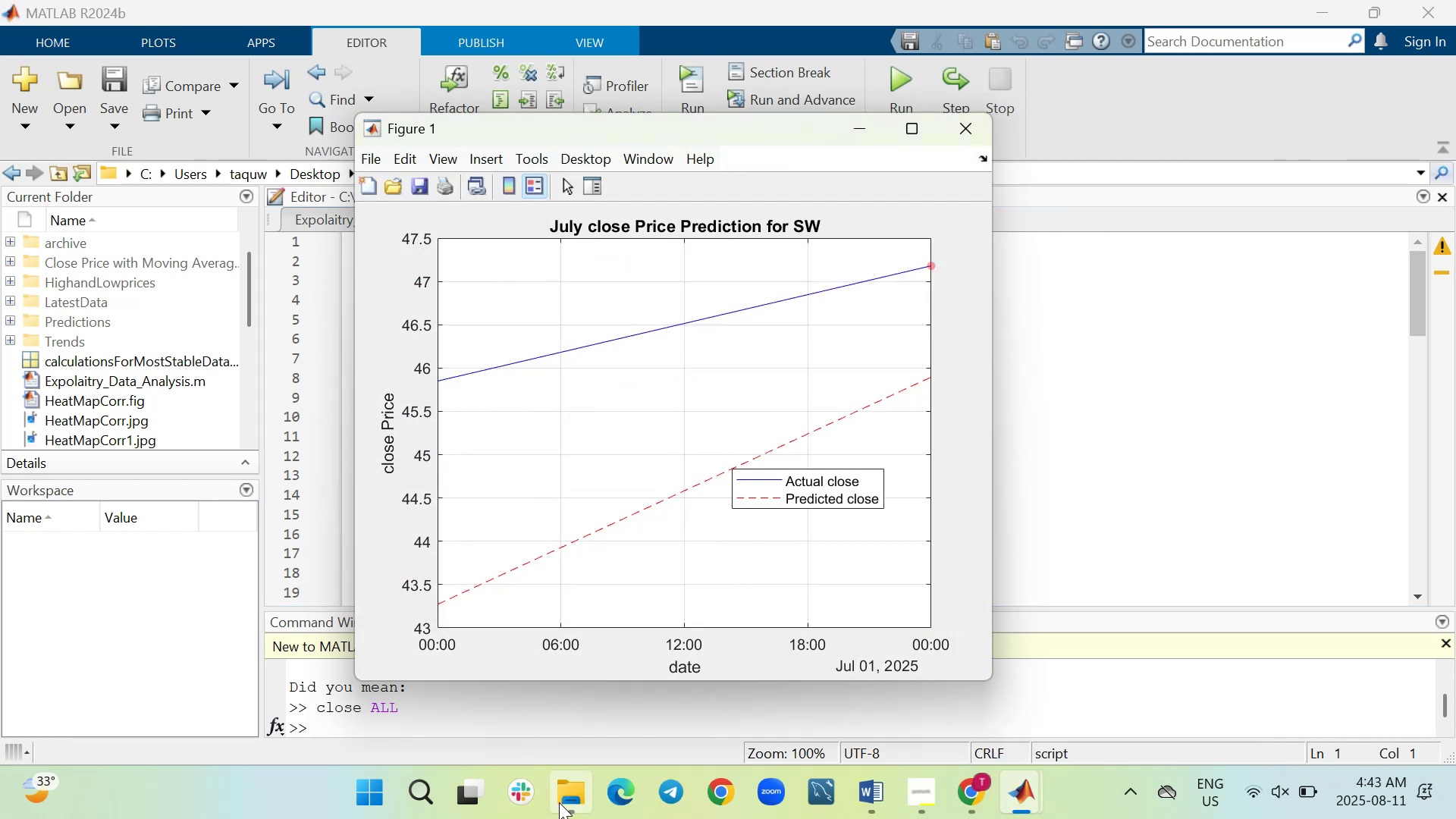 
left_click([457, 701])
 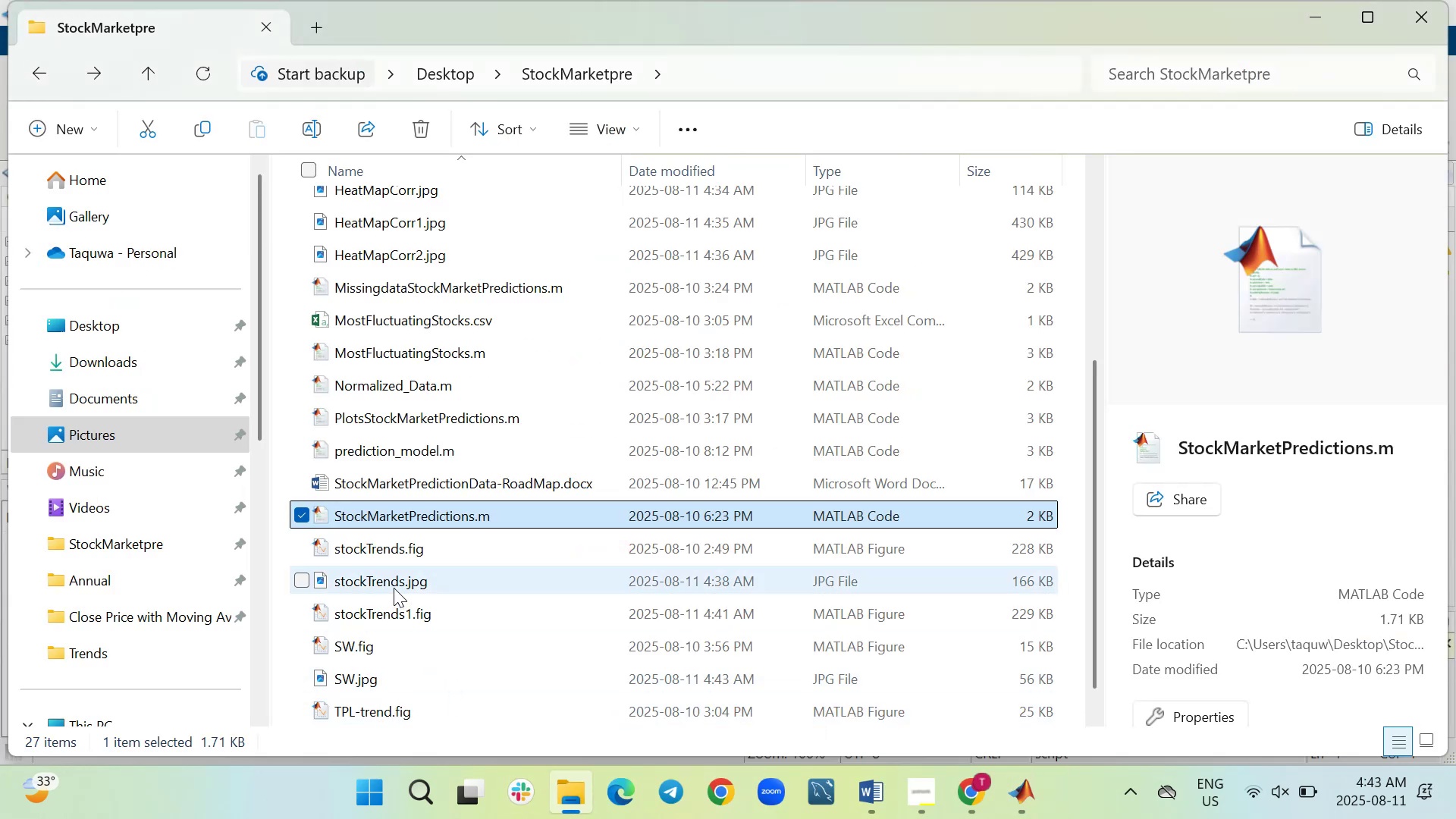 
scroll: coordinate [389, 576], scroll_direction: down, amount: 2.0
 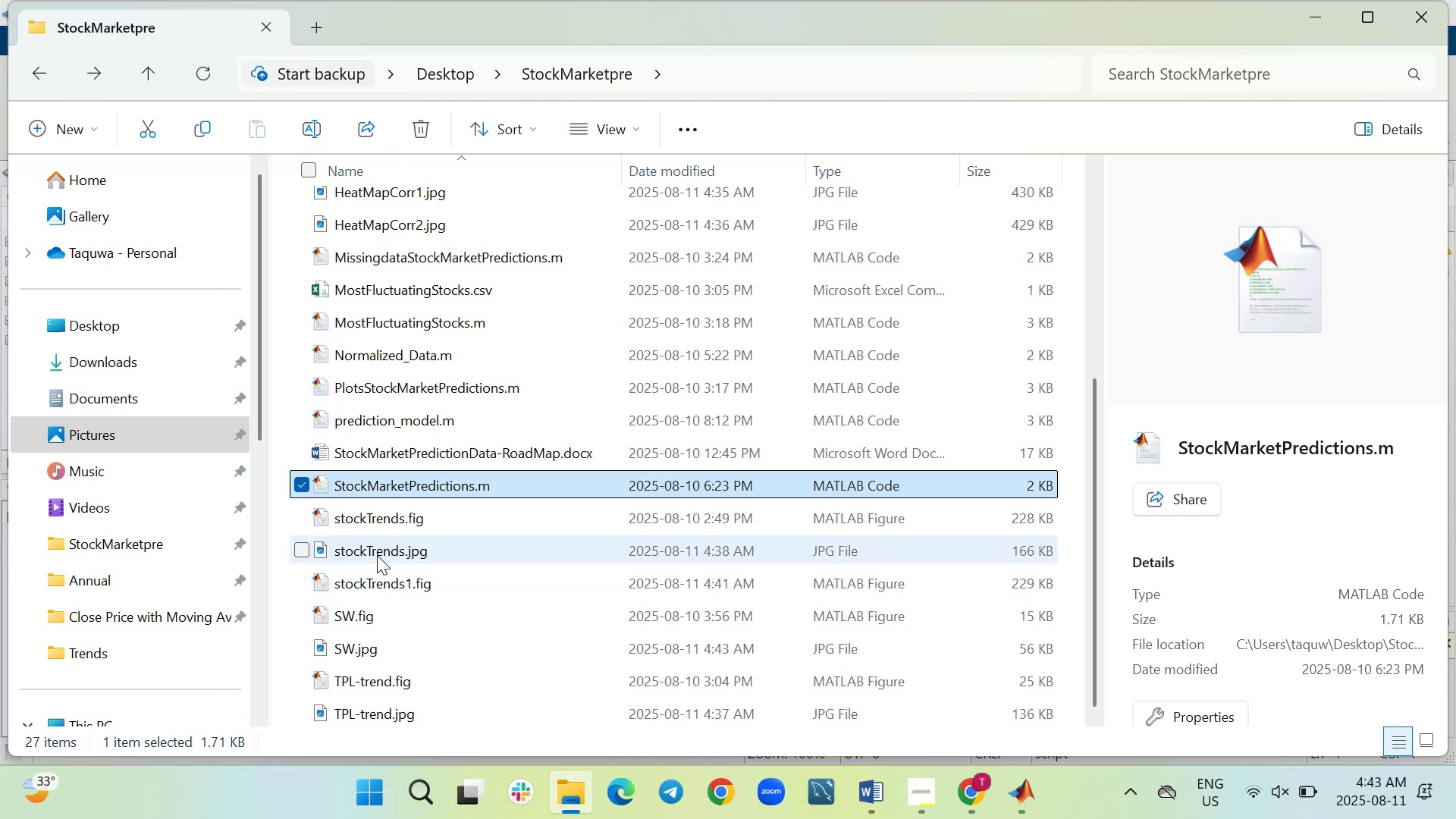 
wait(8.03)
 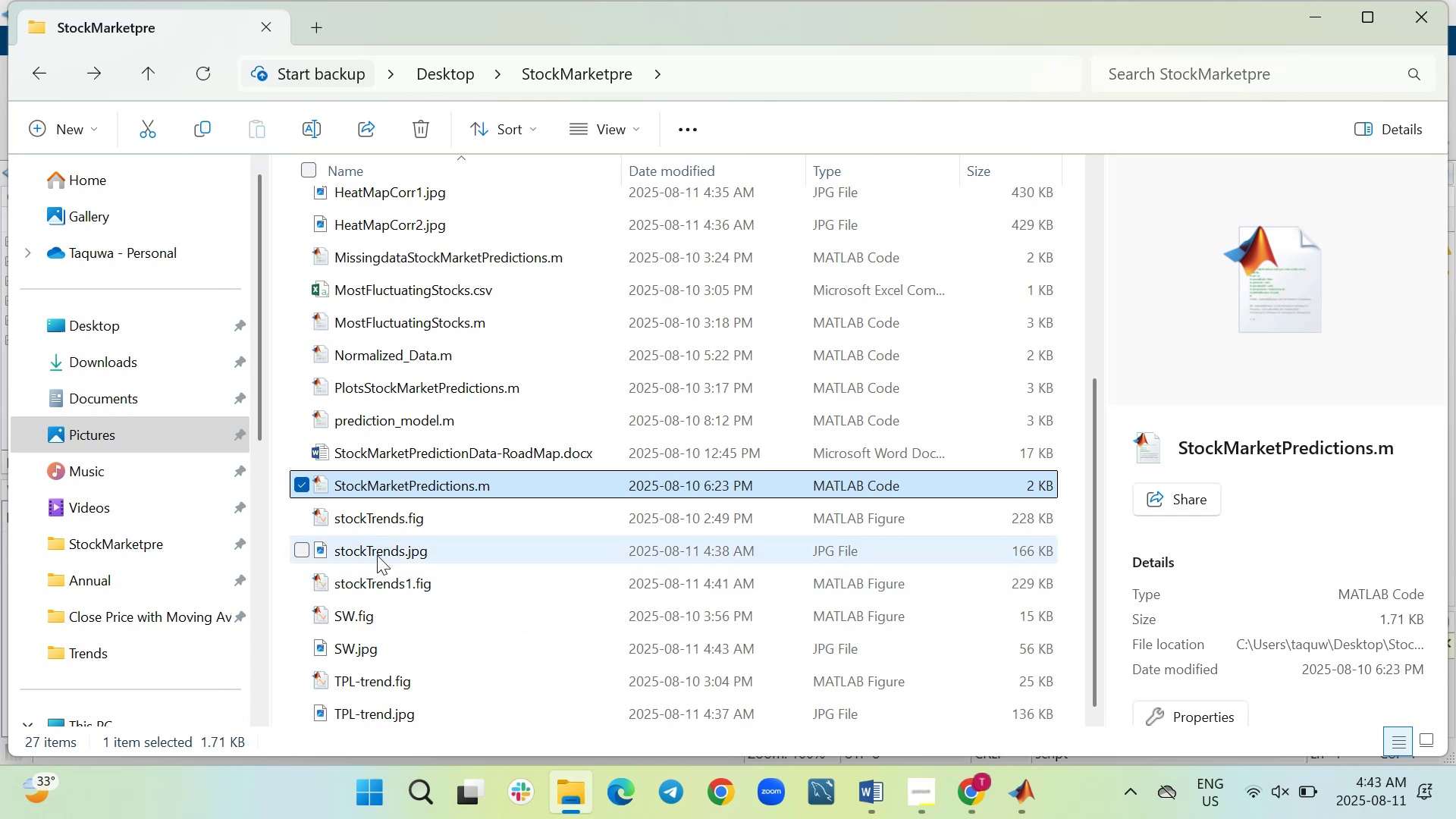 
scroll: coordinate [370, 491], scroll_direction: up, amount: 2.0
 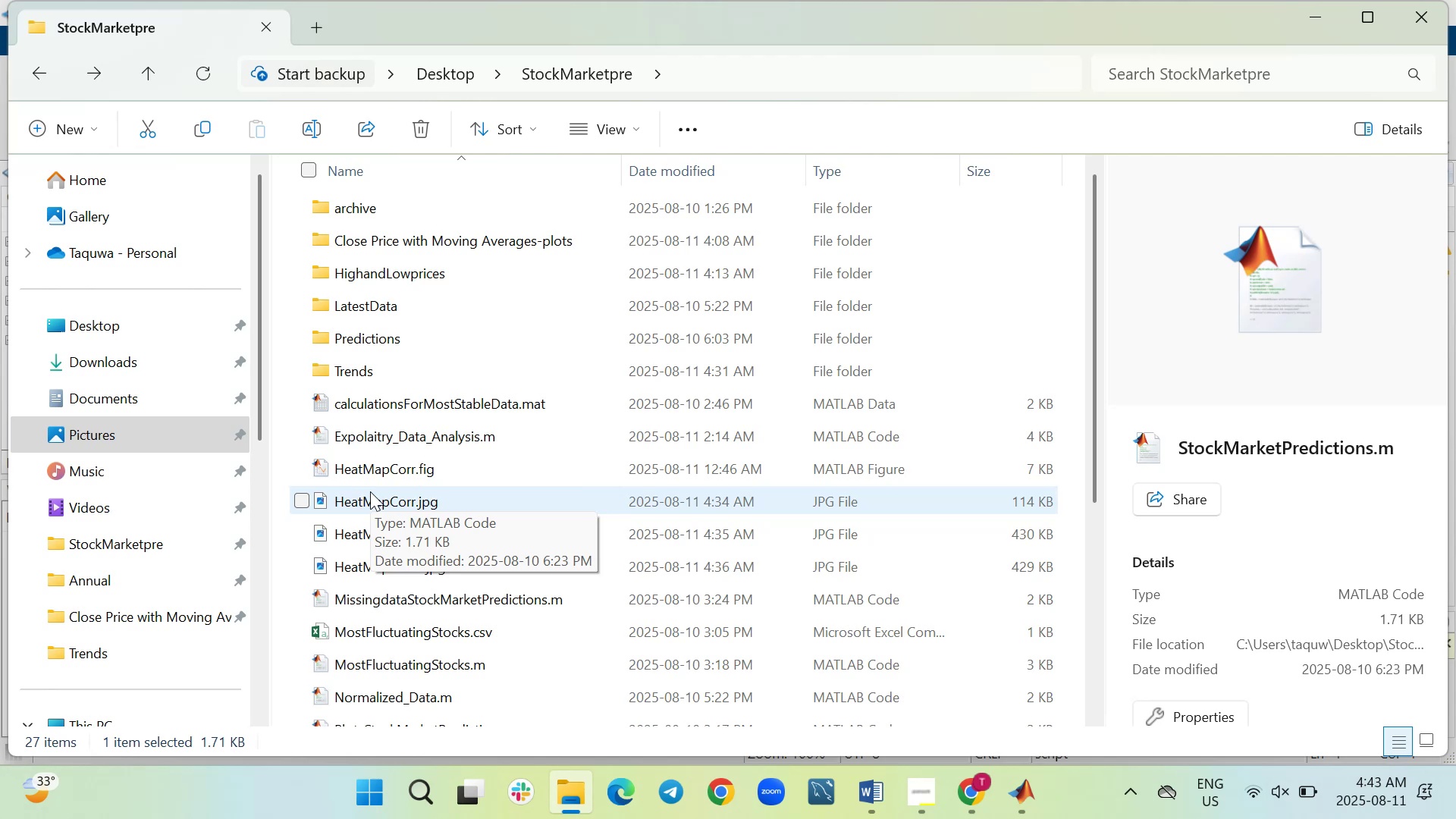 
scroll: coordinate [370, 491], scroll_direction: down, amount: 2.0
 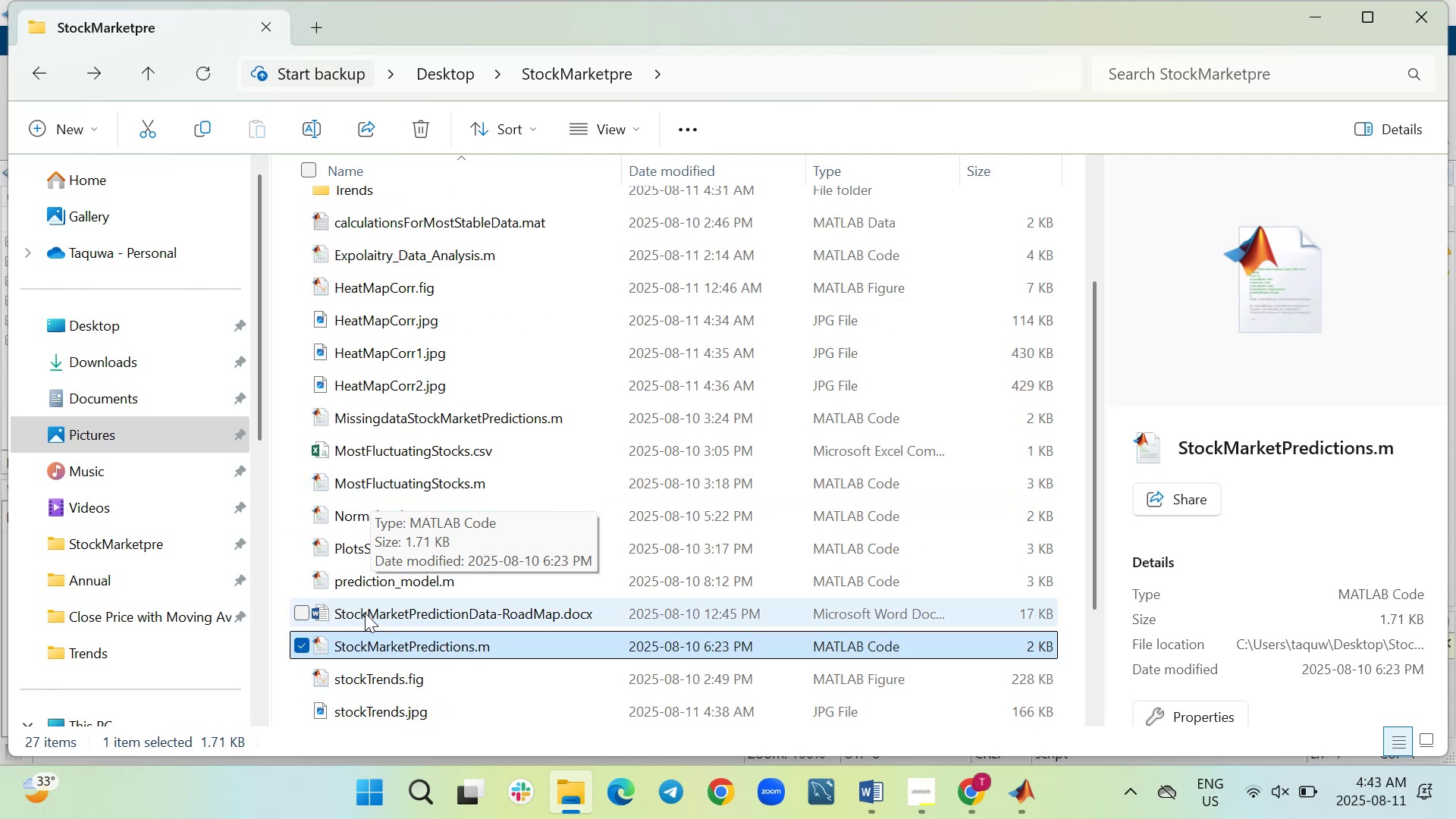 
mouse_move([398, 652])
 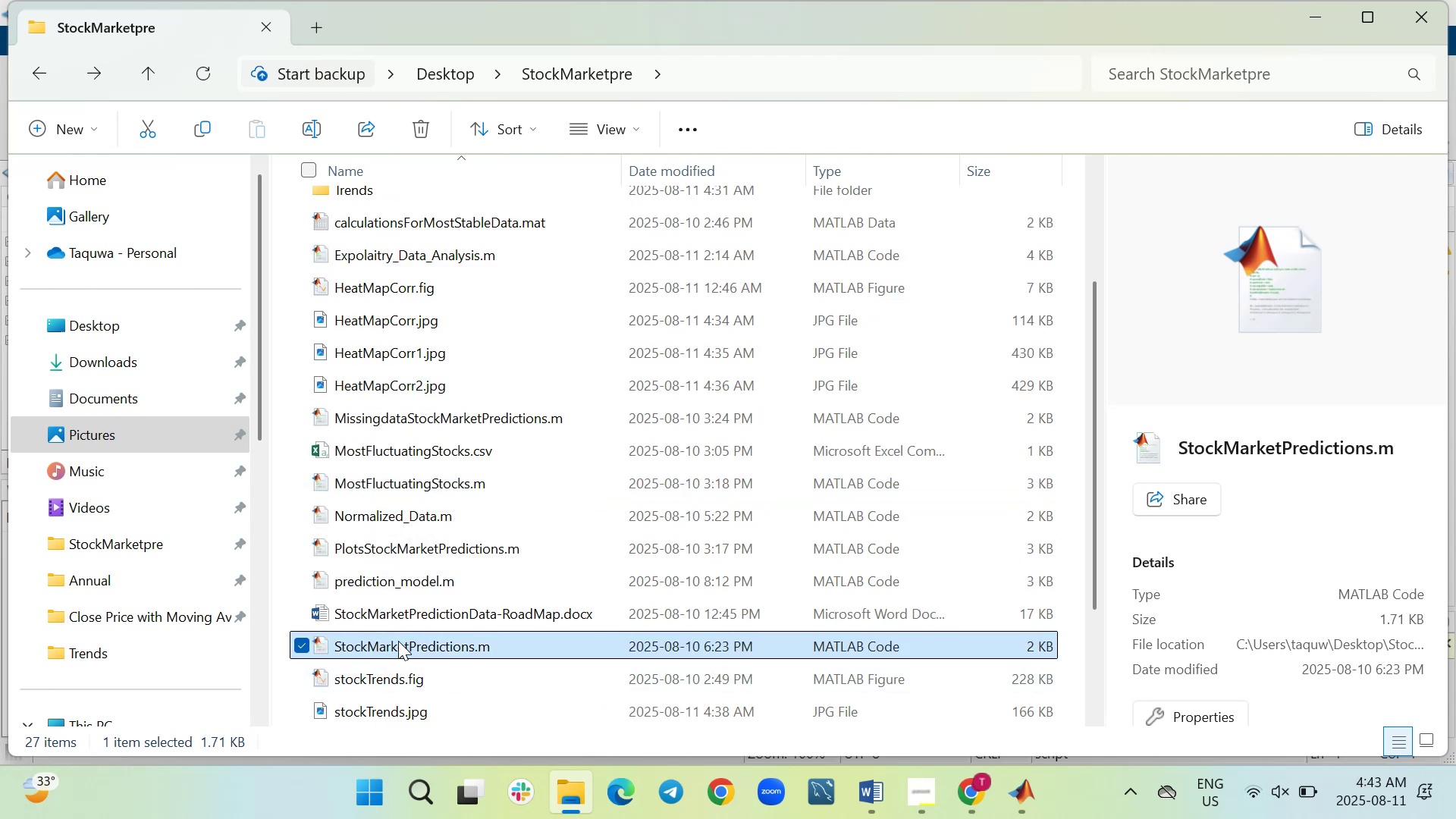 
double_click([398, 642])
 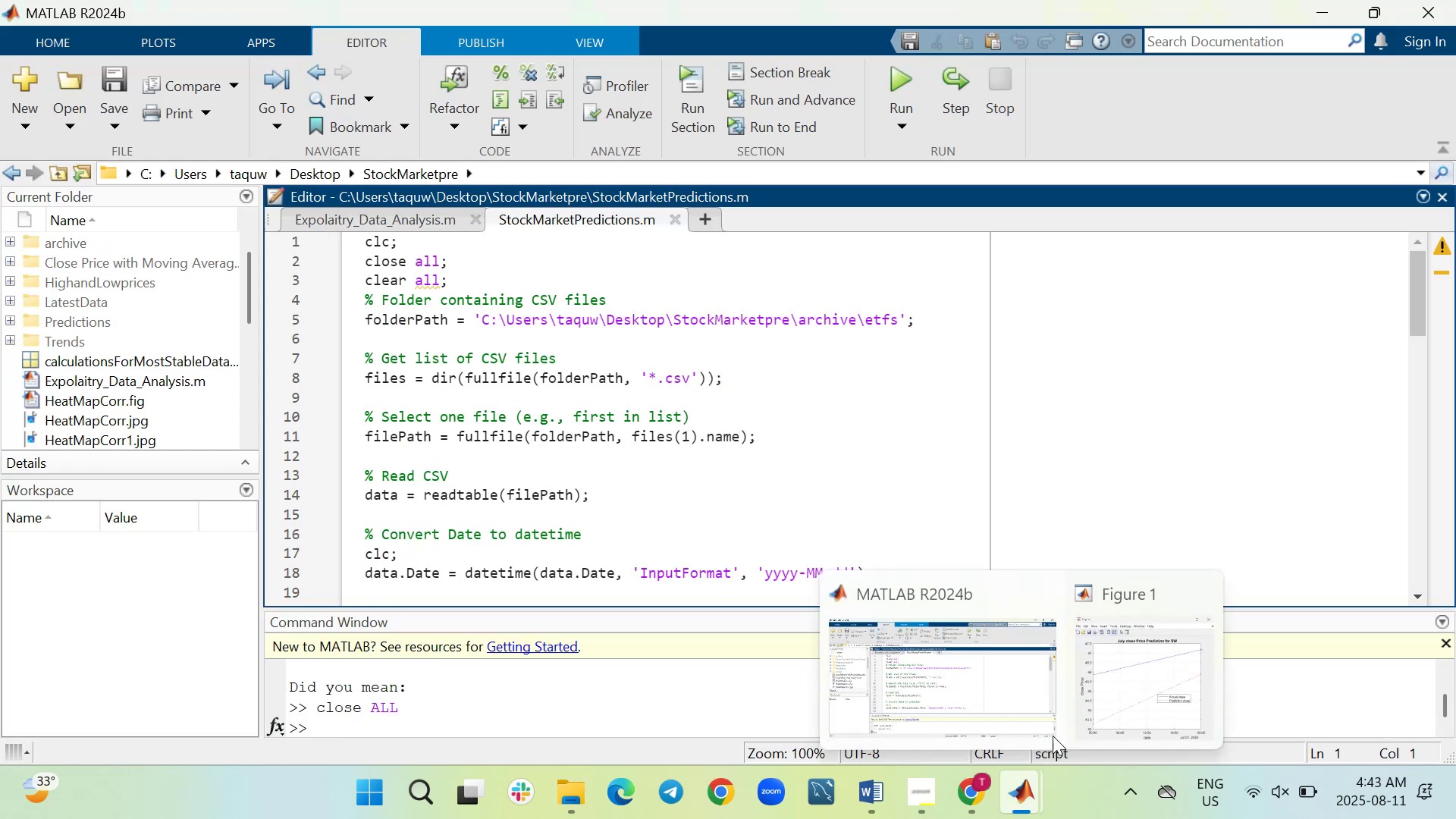 
wait(5.18)
 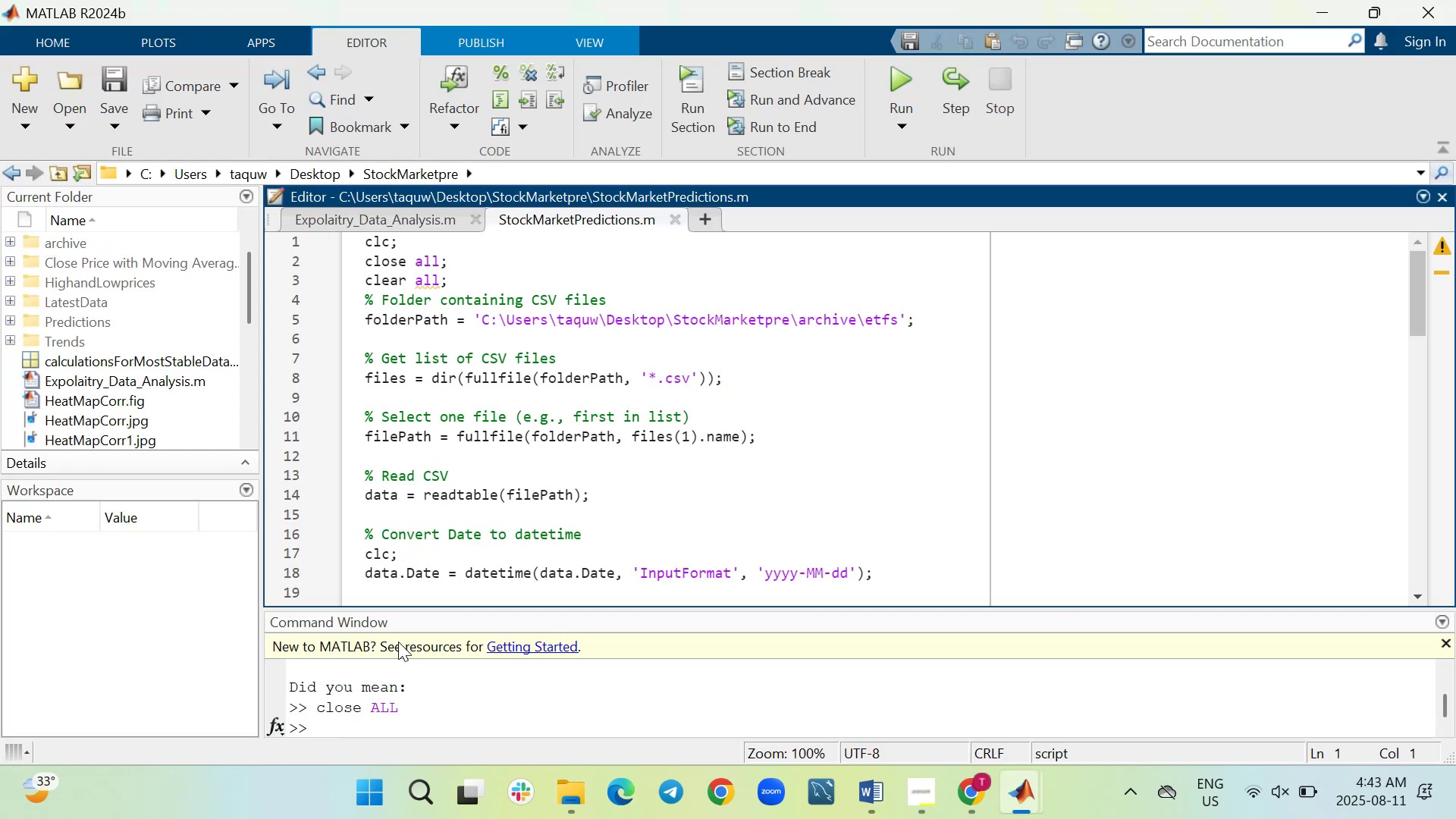 
left_click([1109, 671])
 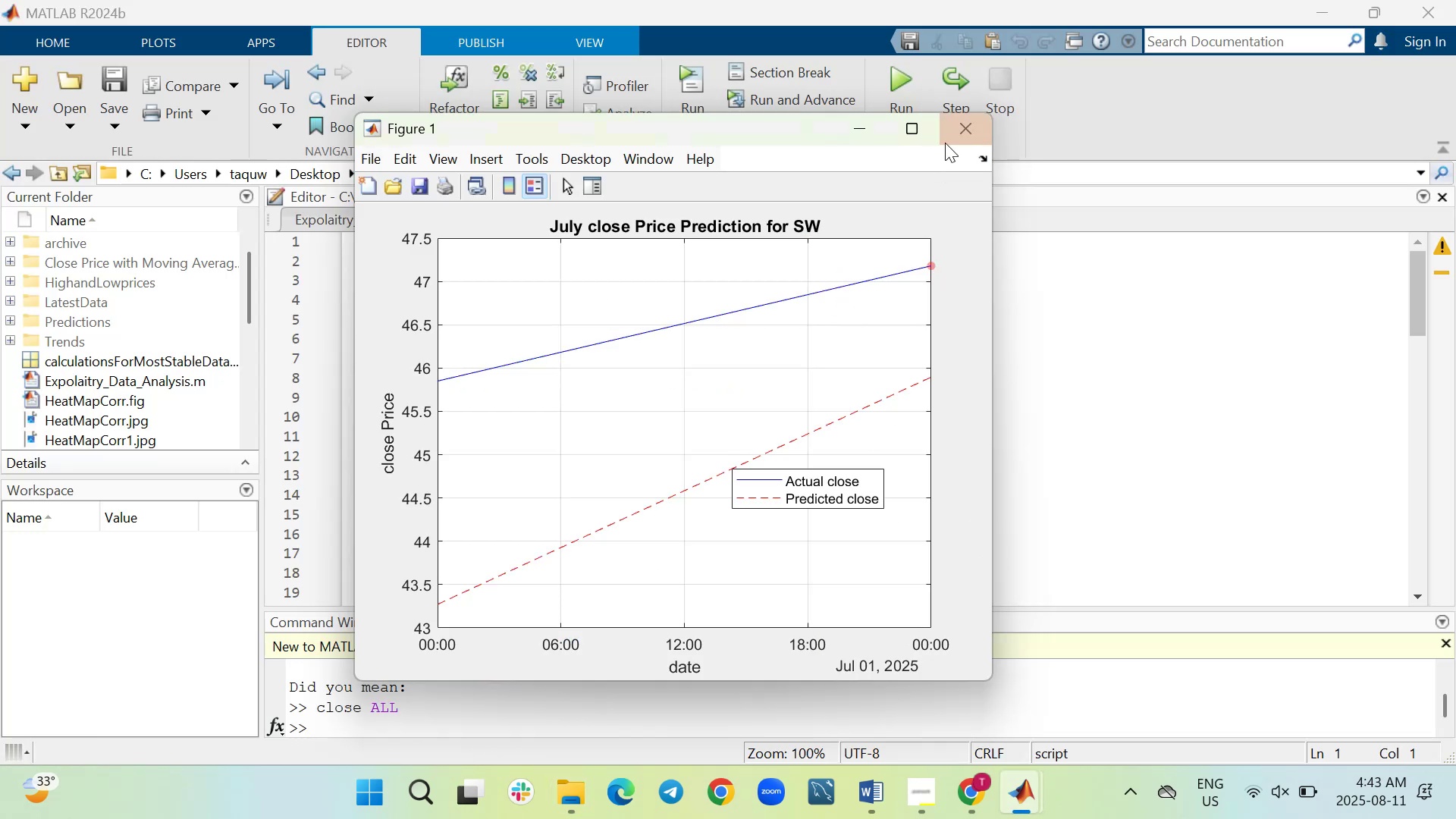 
left_click([950, 136])
 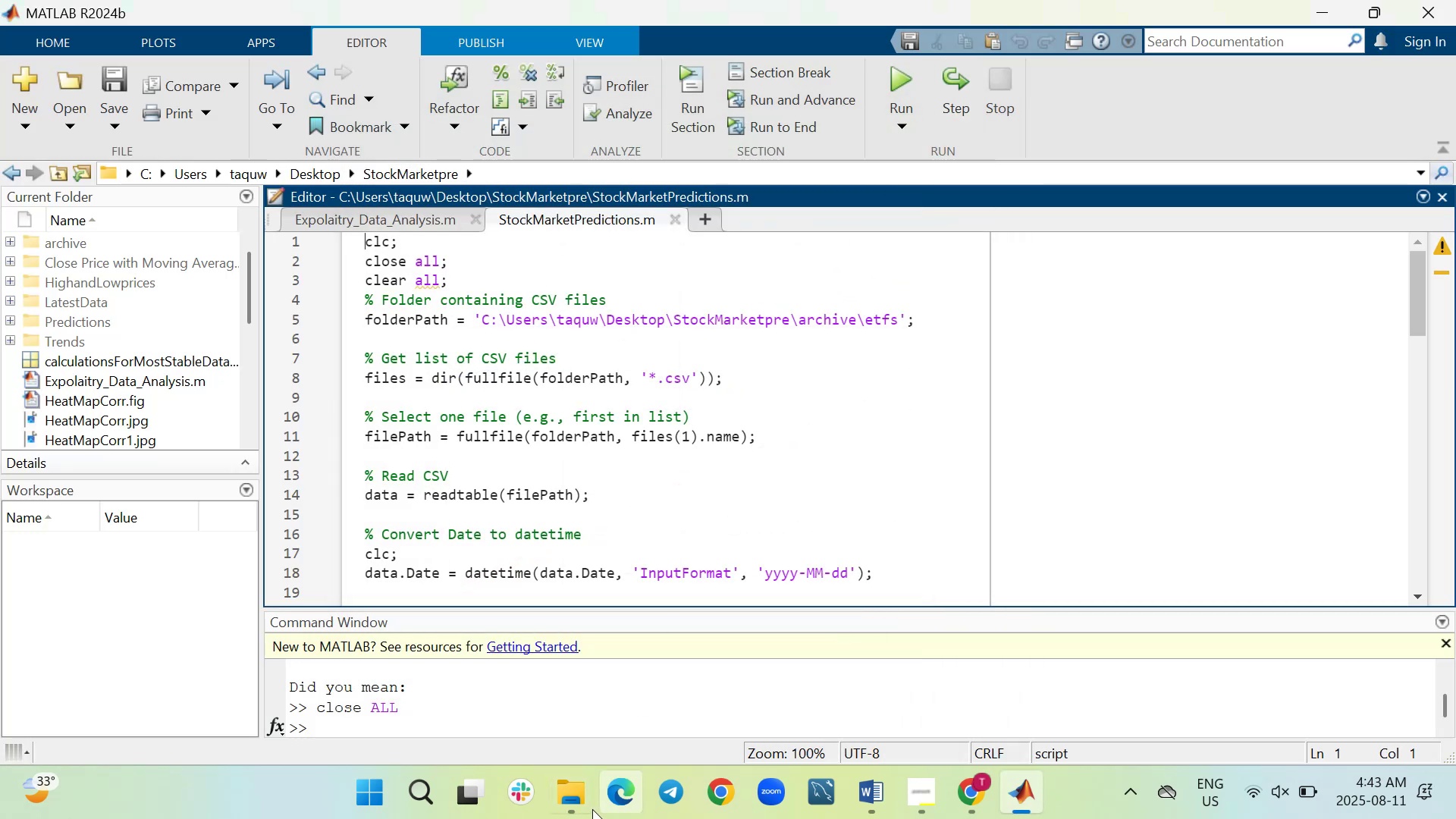 
left_click([564, 802])
 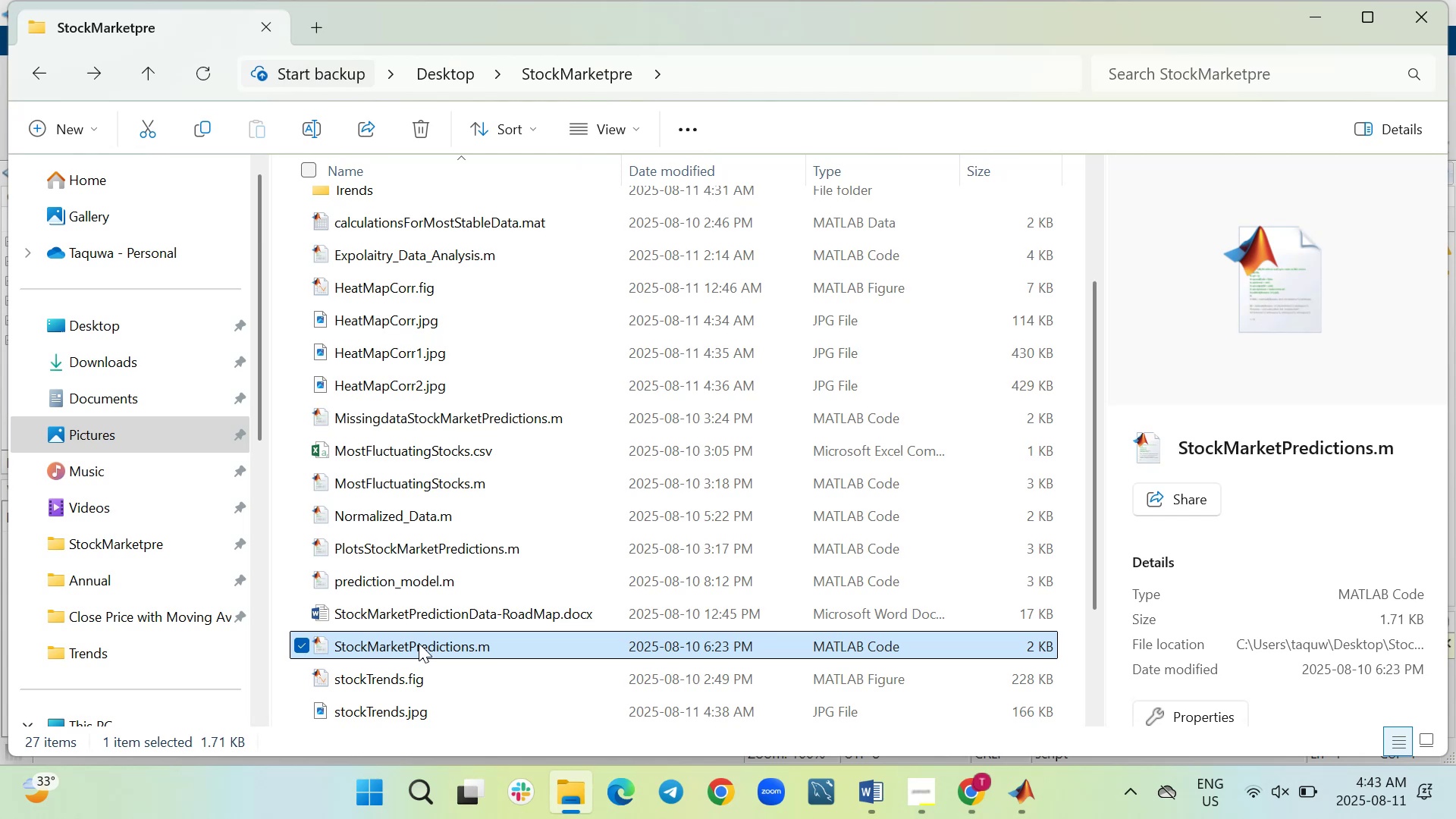 
double_click([419, 643])
 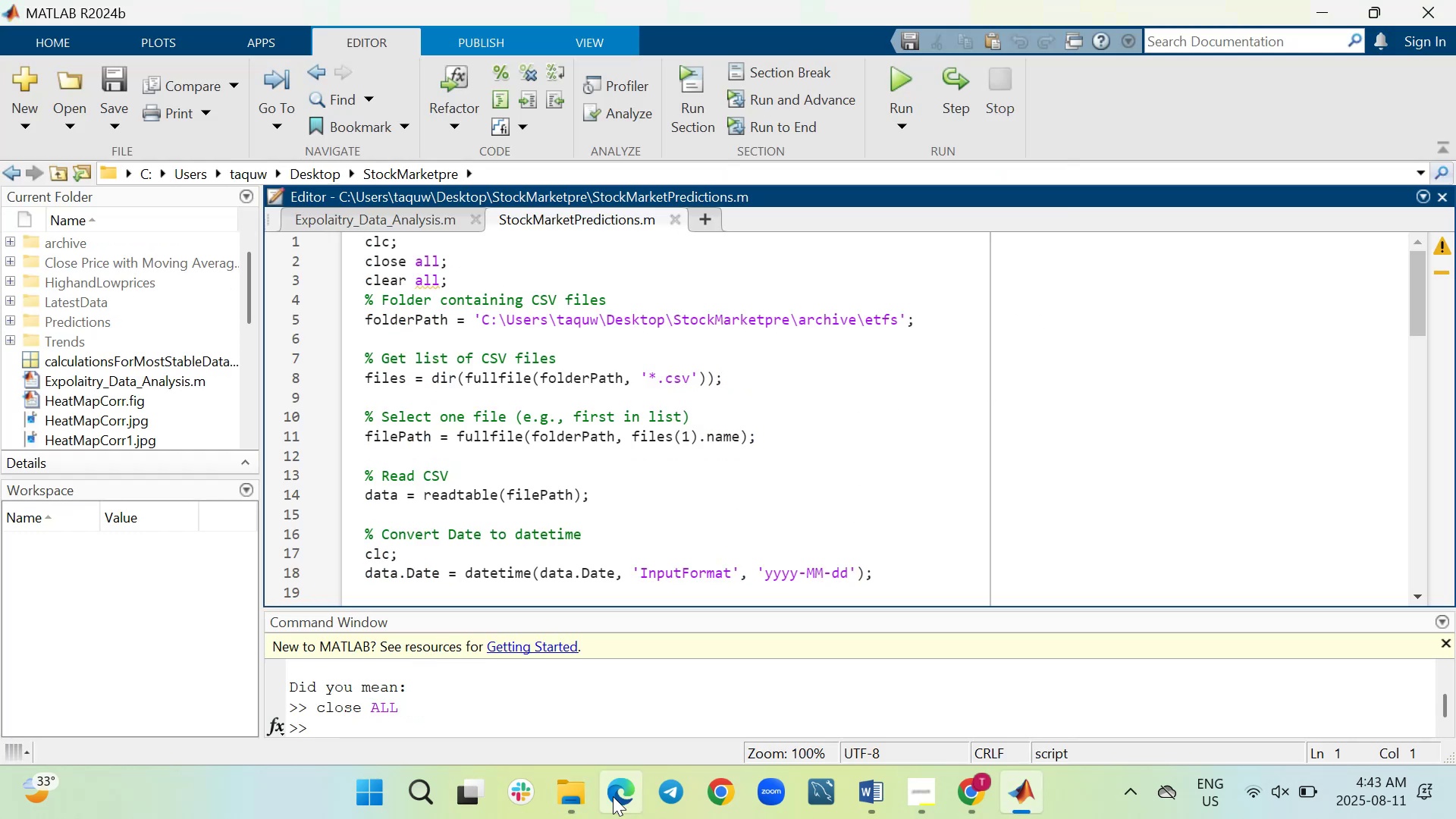 
left_click([570, 797])
 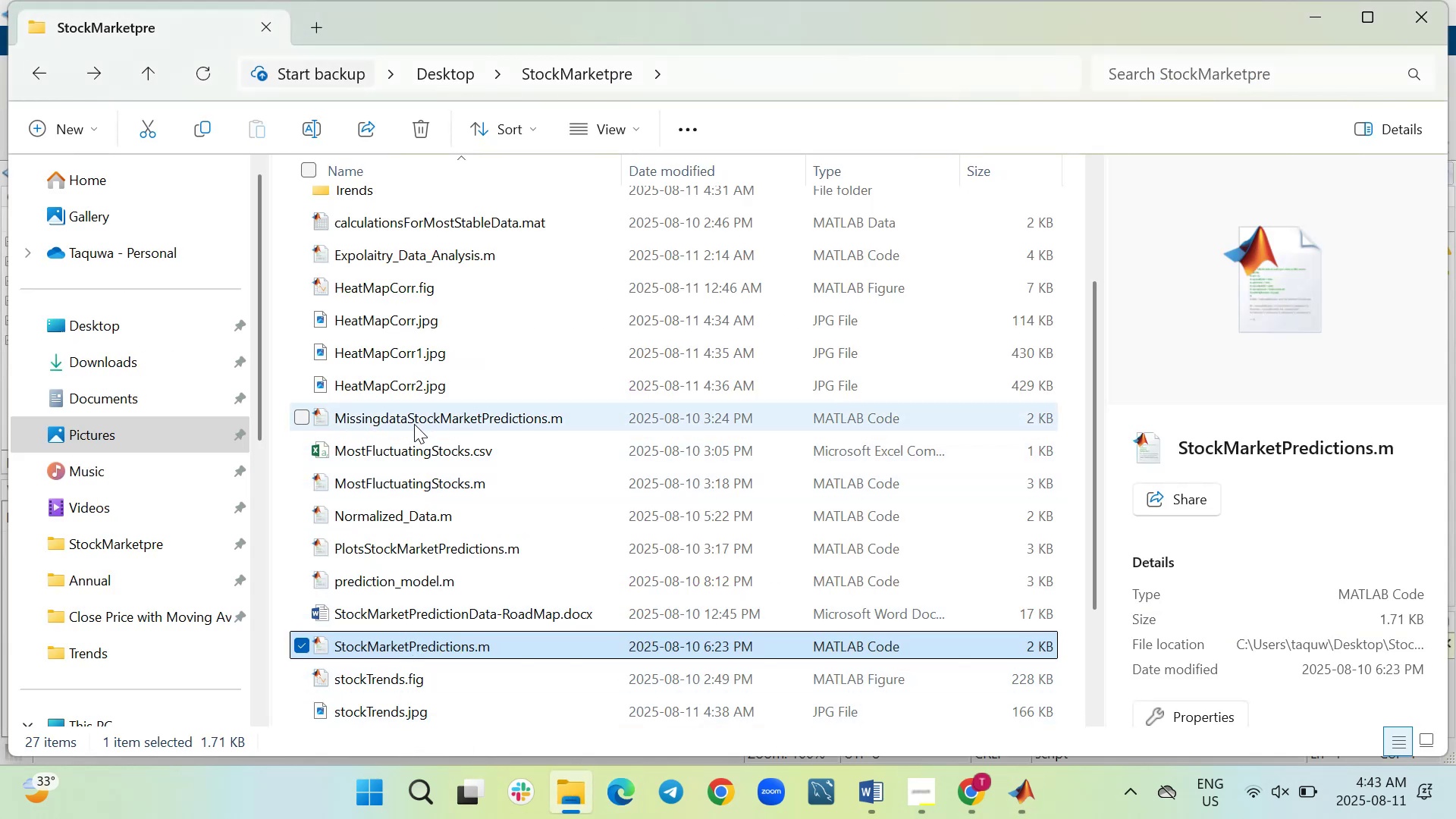 
wait(6.02)
 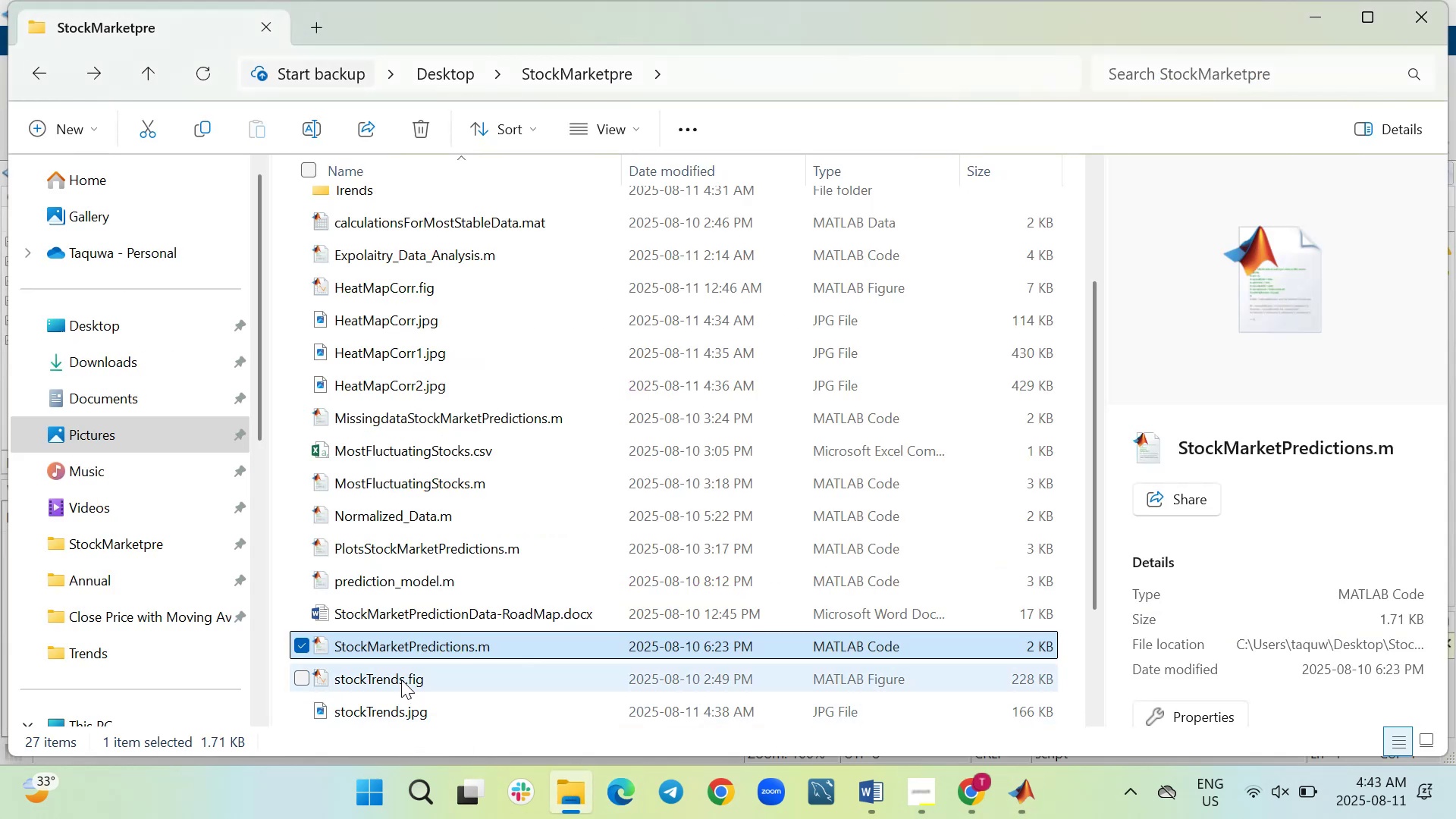 
scroll: coordinate [602, 710], scroll_direction: up, amount: 3.0
 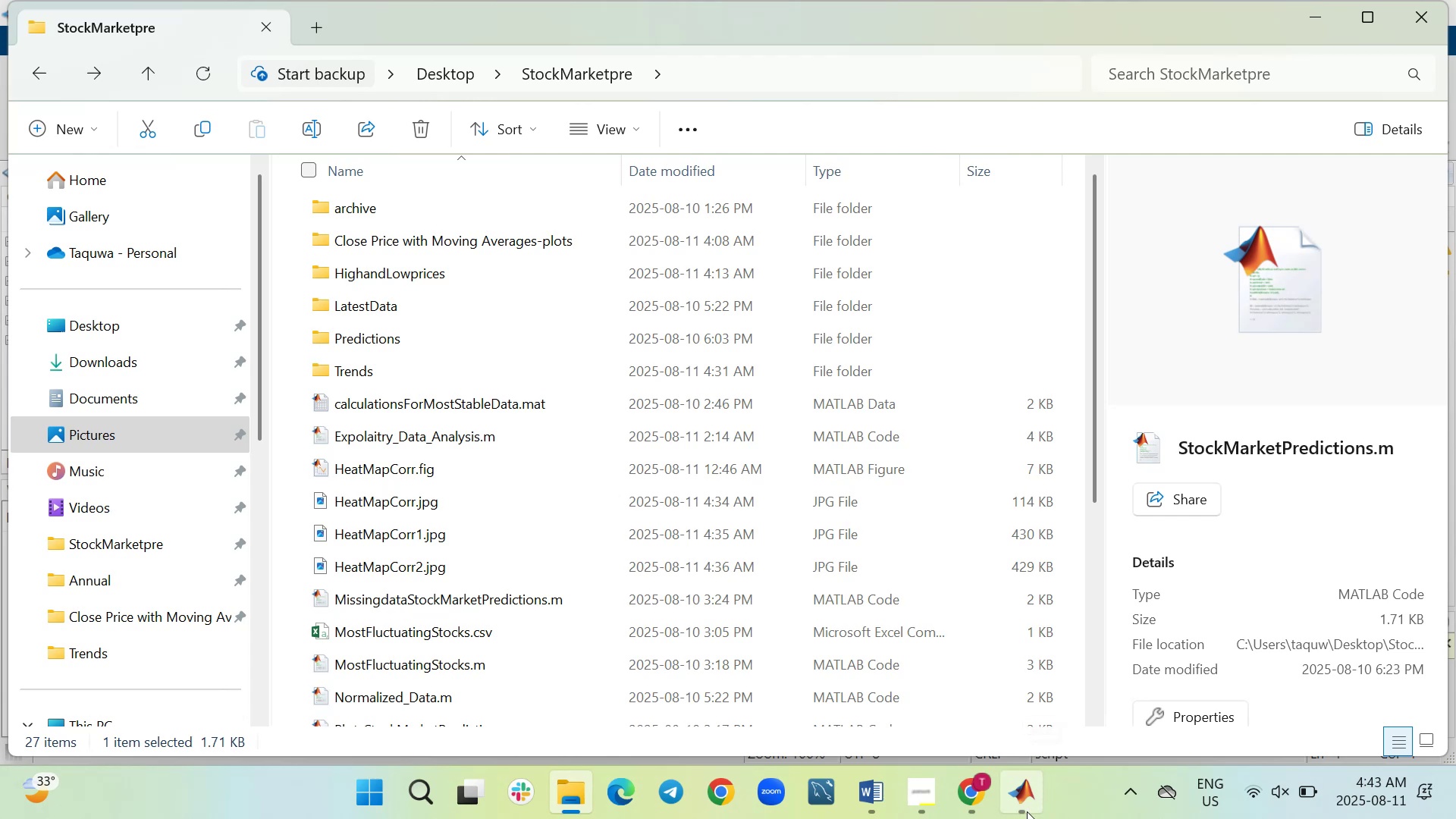 
left_click([1025, 811])
 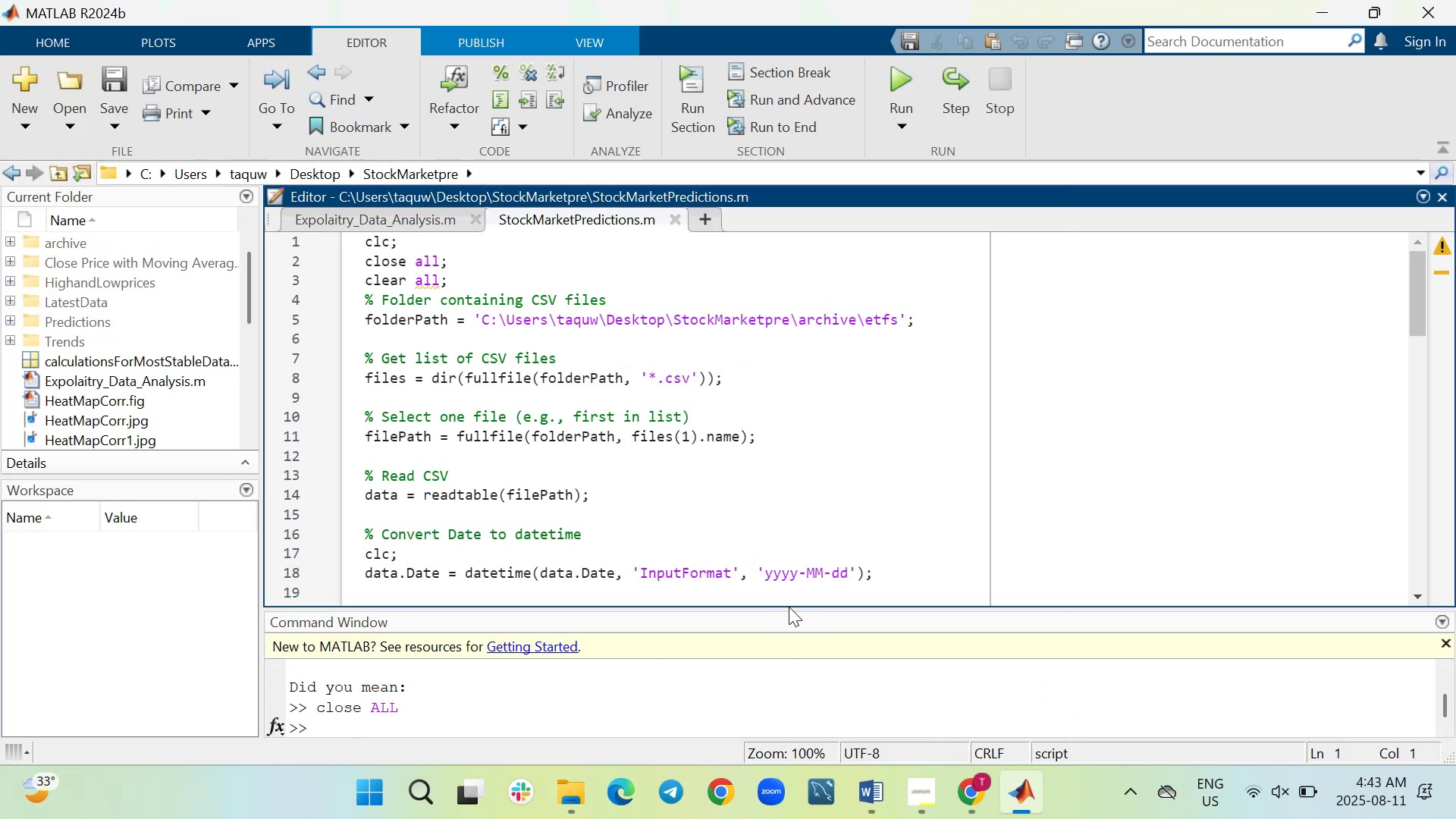 
left_click_drag(start_coordinate=[789, 608], to_coordinate=[821, 532])
 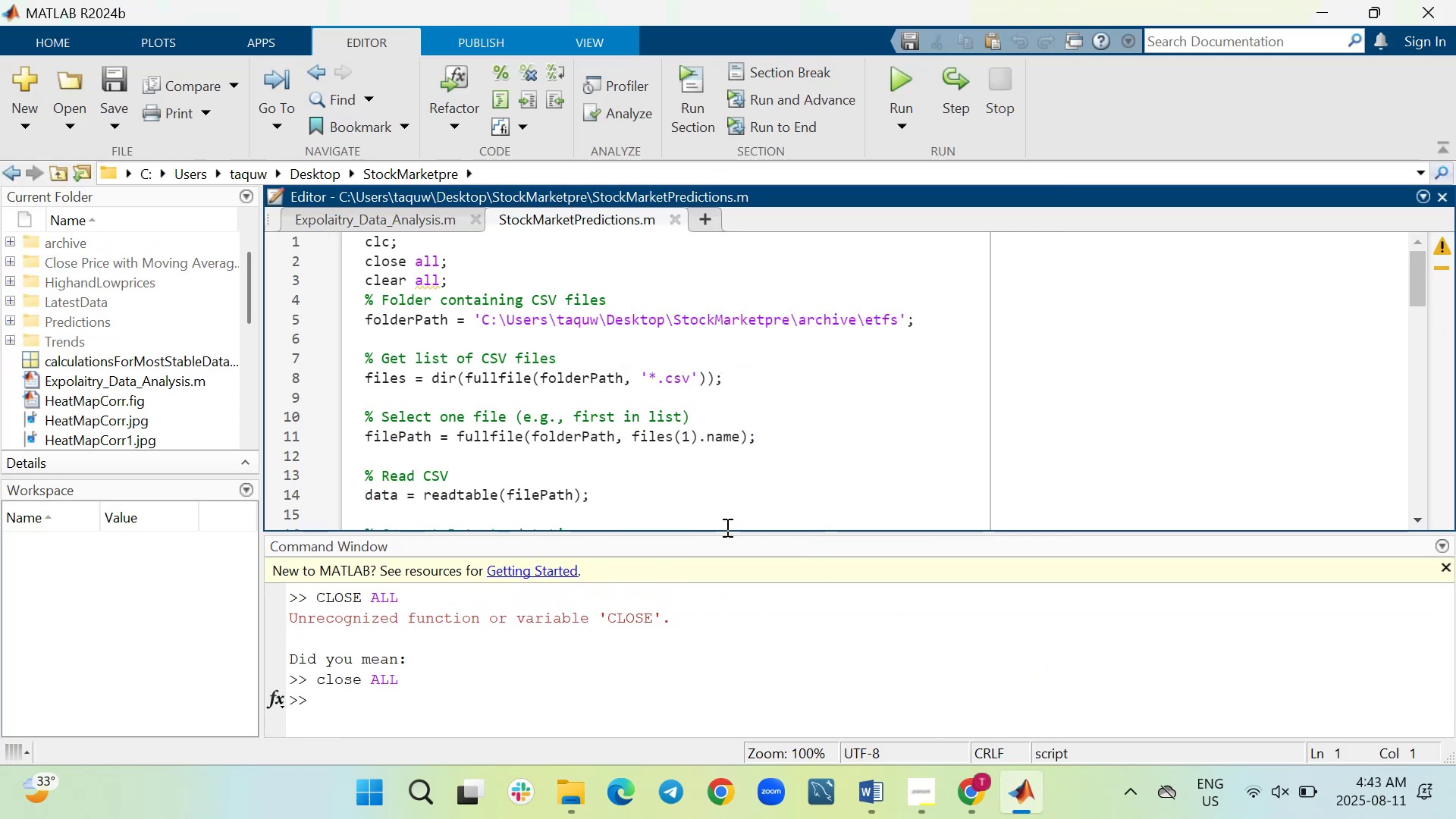 
left_click_drag(start_coordinate=[727, 534], to_coordinate=[727, 653])
 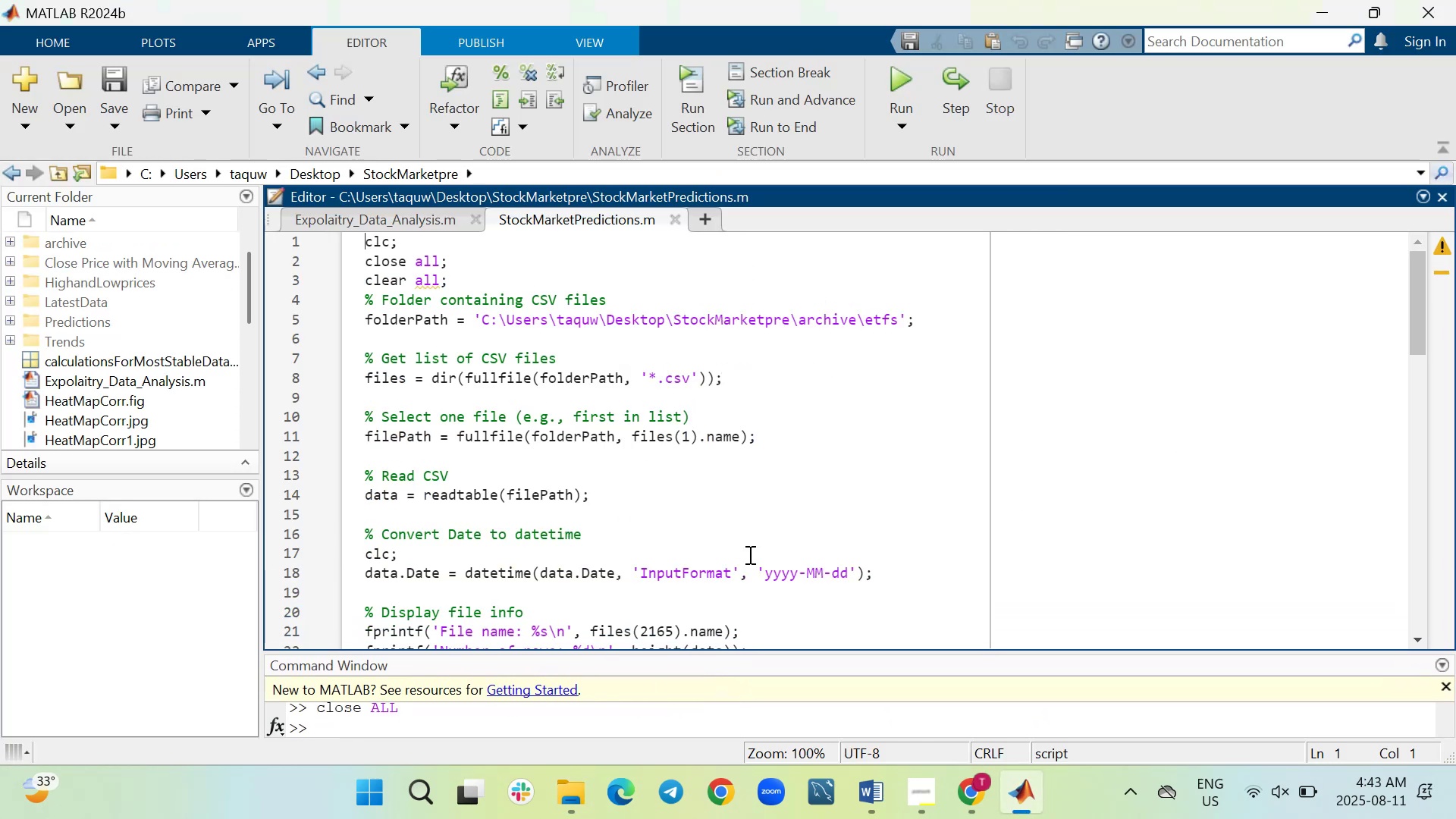 
scroll: coordinate [757, 541], scroll_direction: up, amount: 3.0
 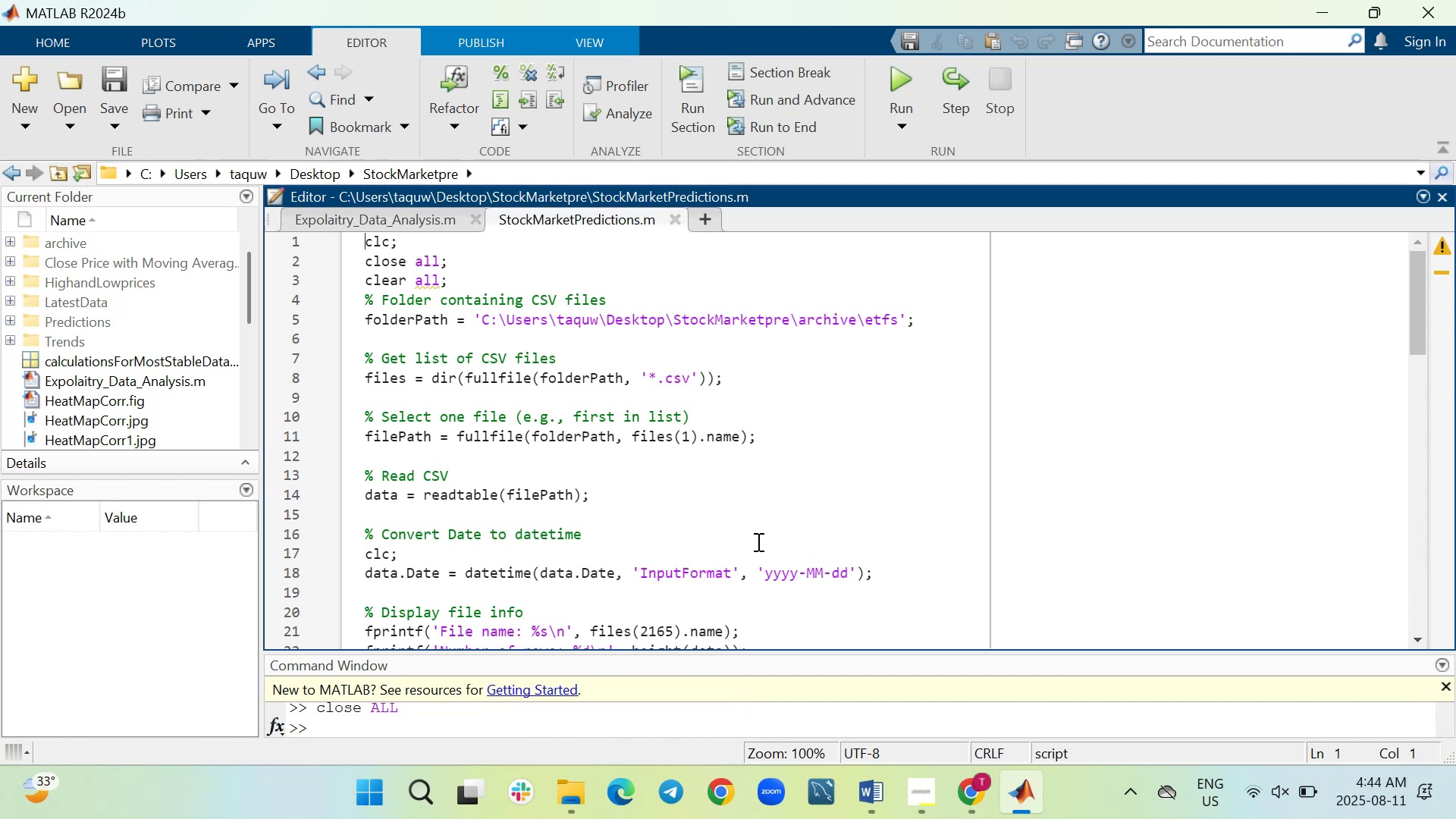 
scroll: coordinate [757, 541], scroll_direction: down, amount: 3.0
 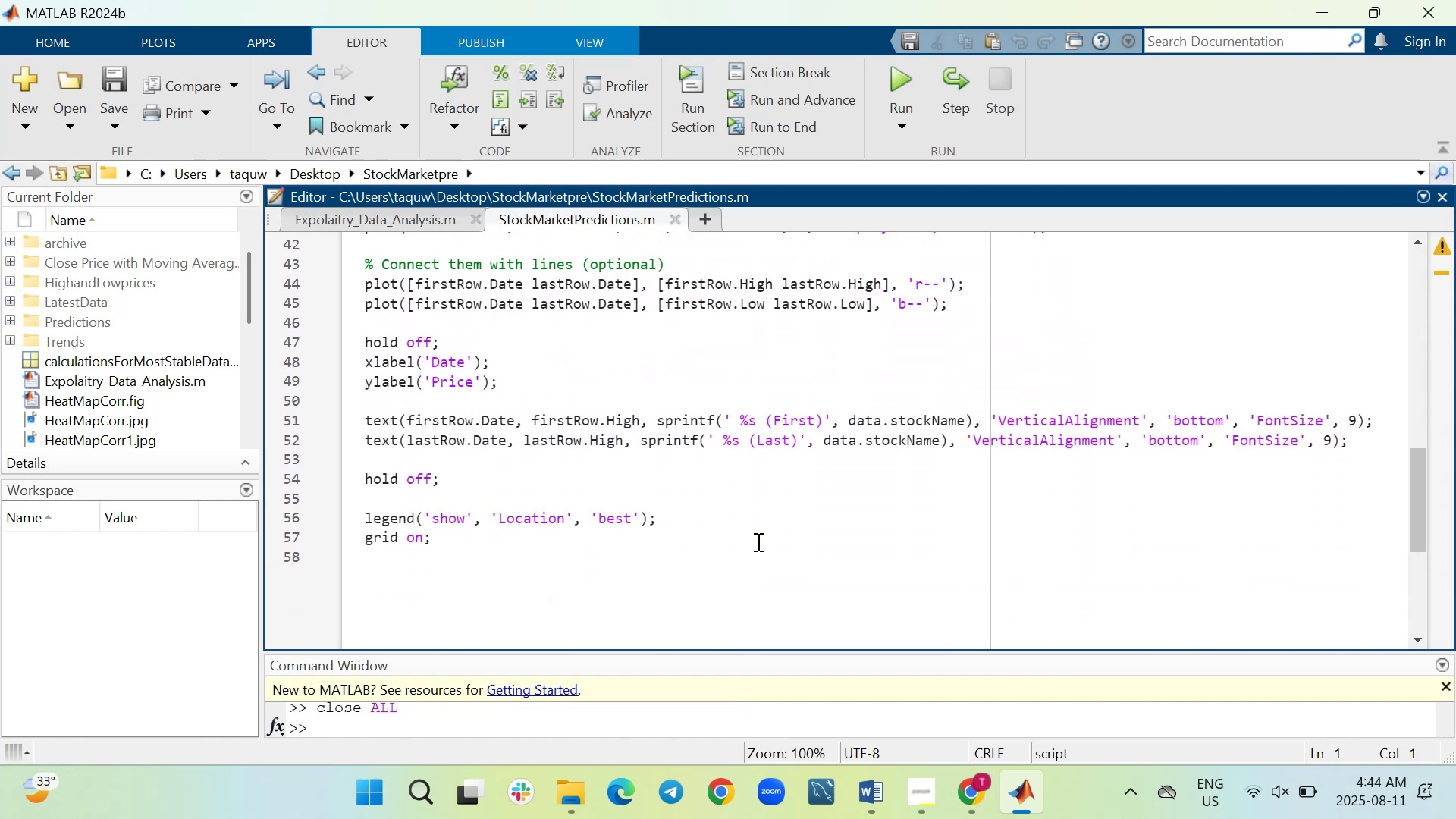 
scroll: coordinate [757, 541], scroll_direction: up, amount: 3.0
 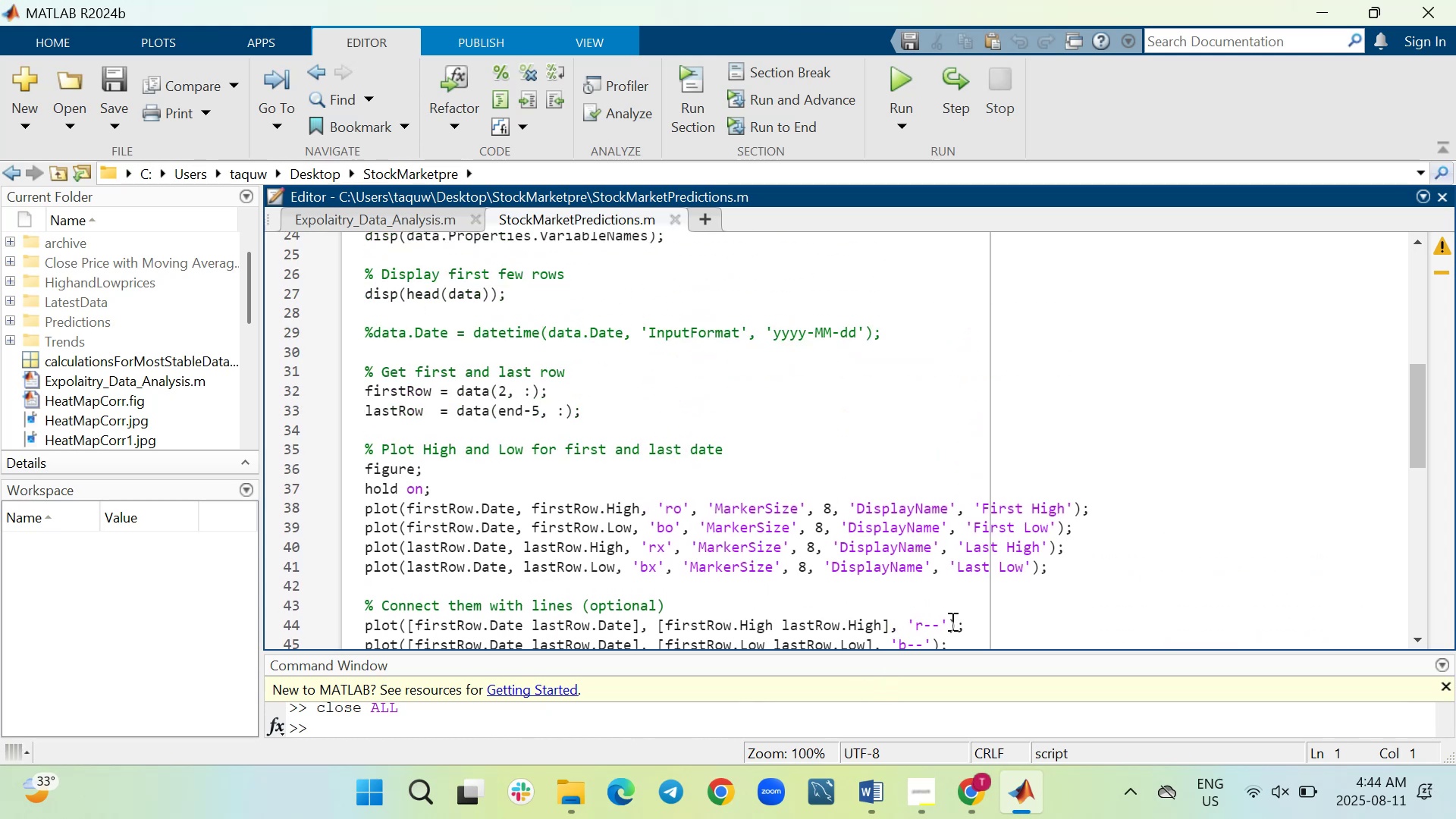 
wait(7.14)
 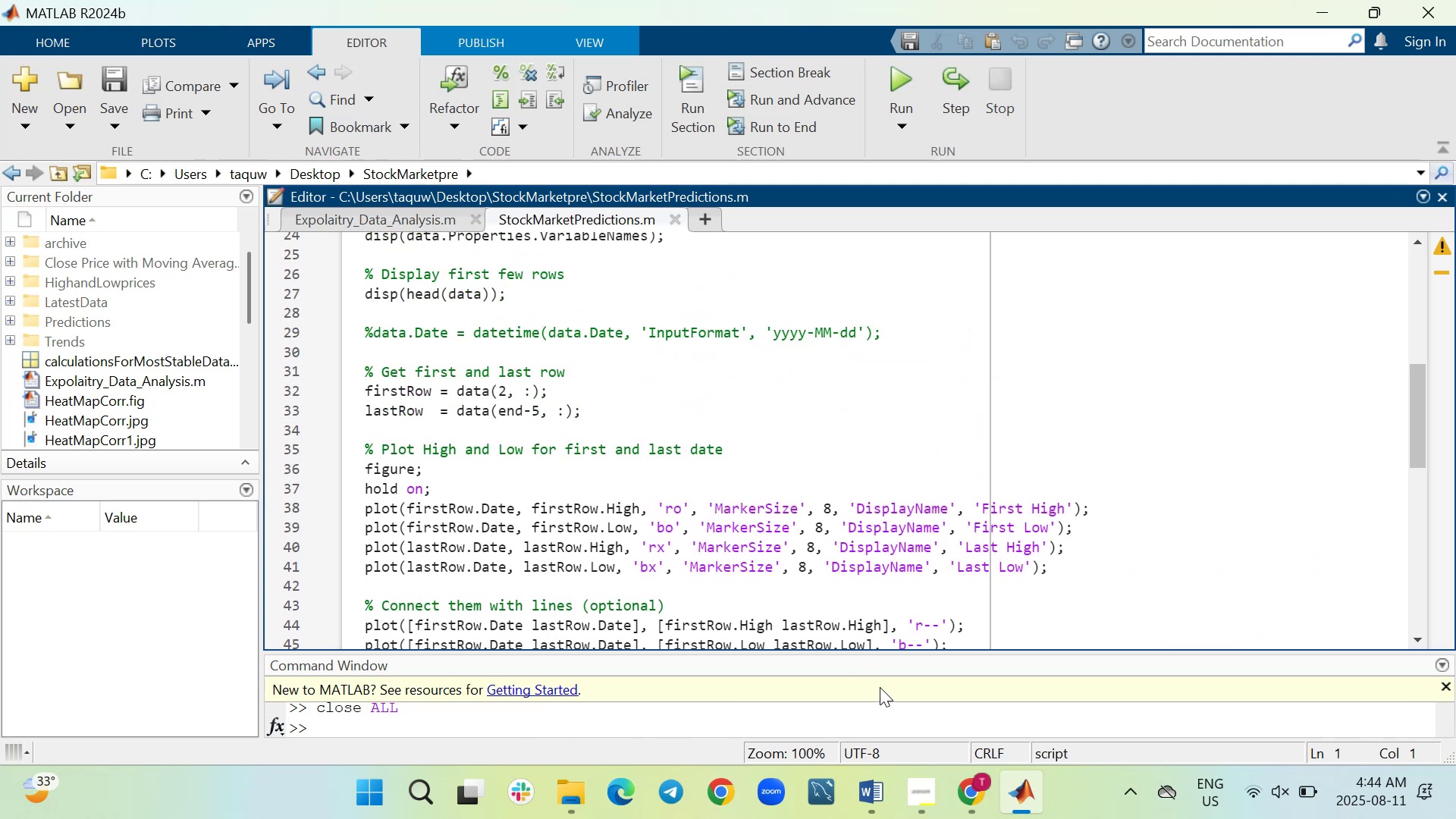 
scroll: coordinate [808, 512], scroll_direction: up, amount: 2.0
 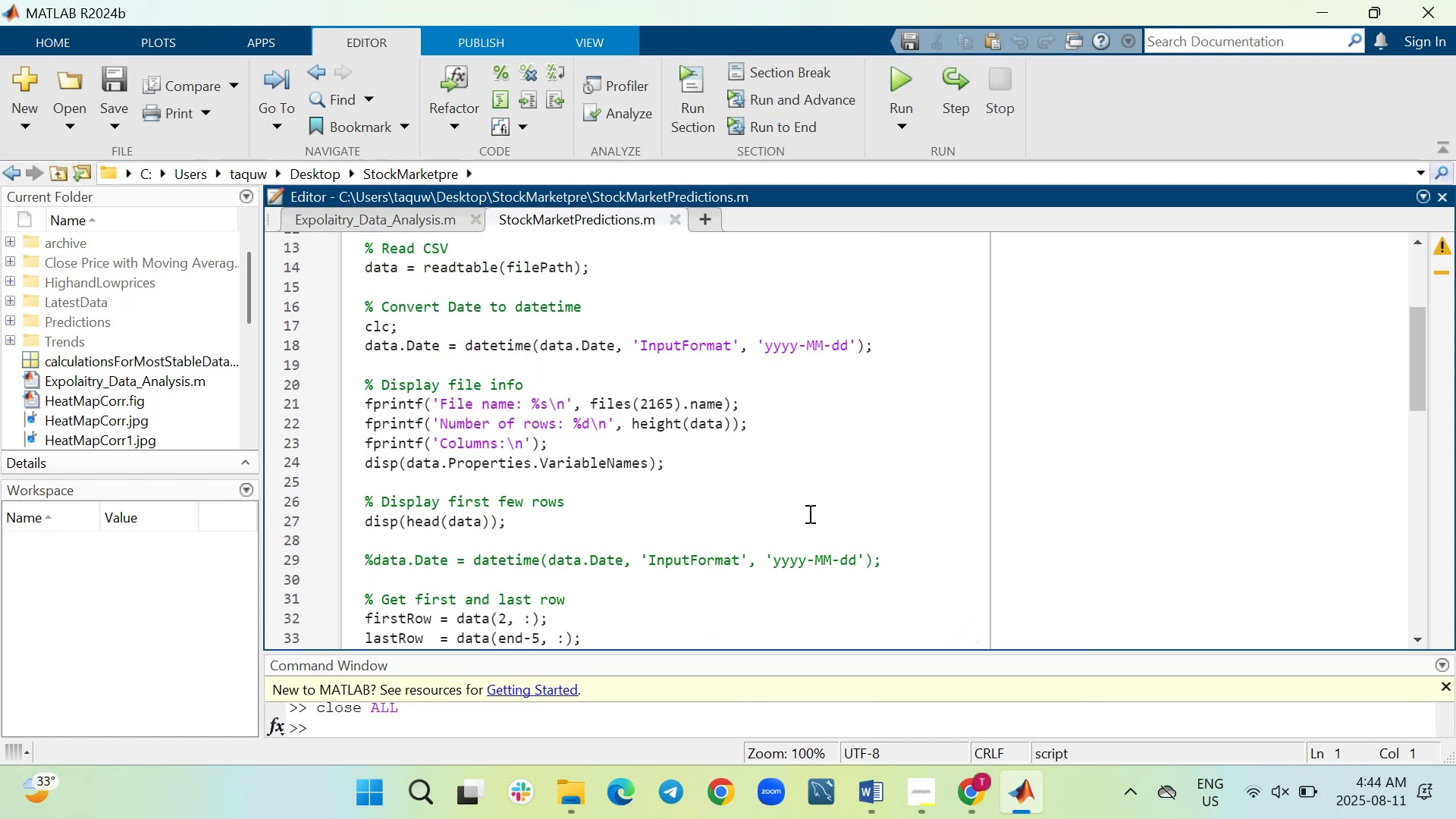 